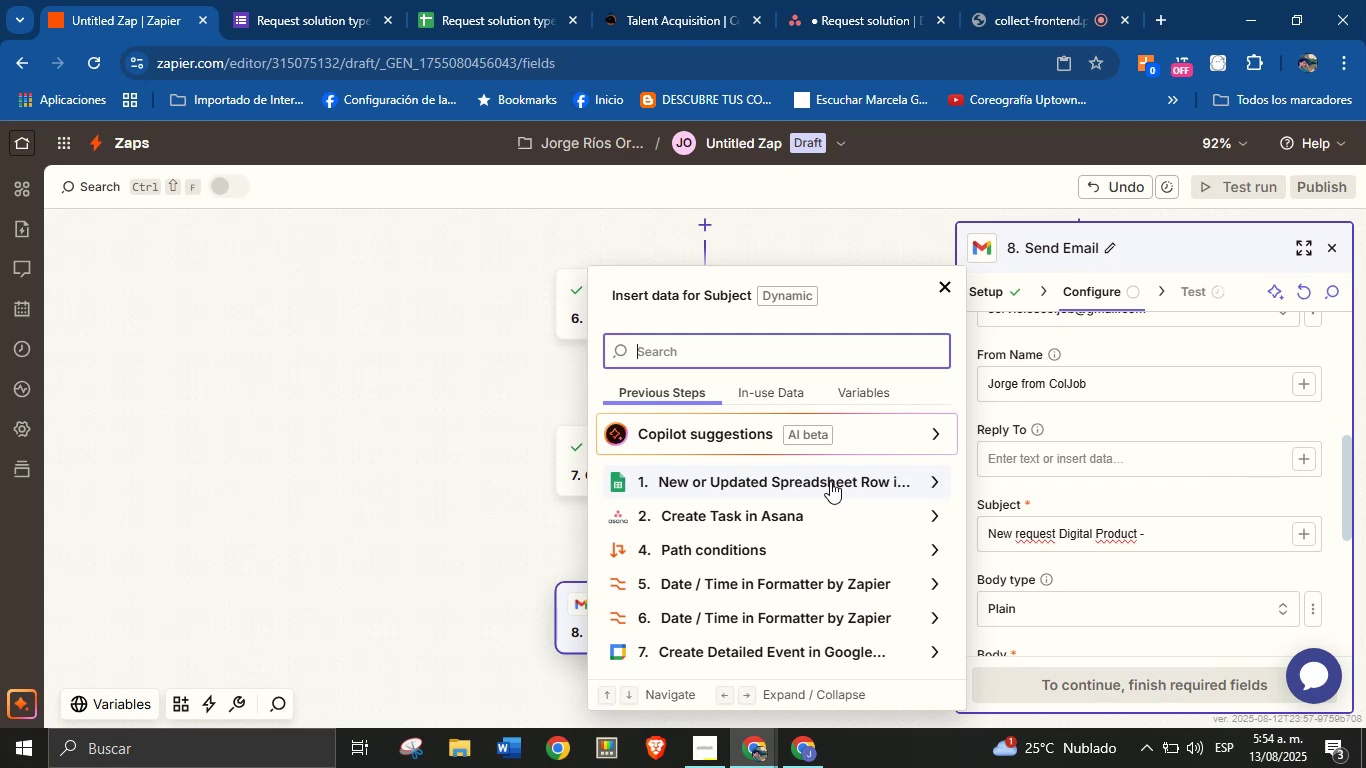 
left_click([830, 481])
 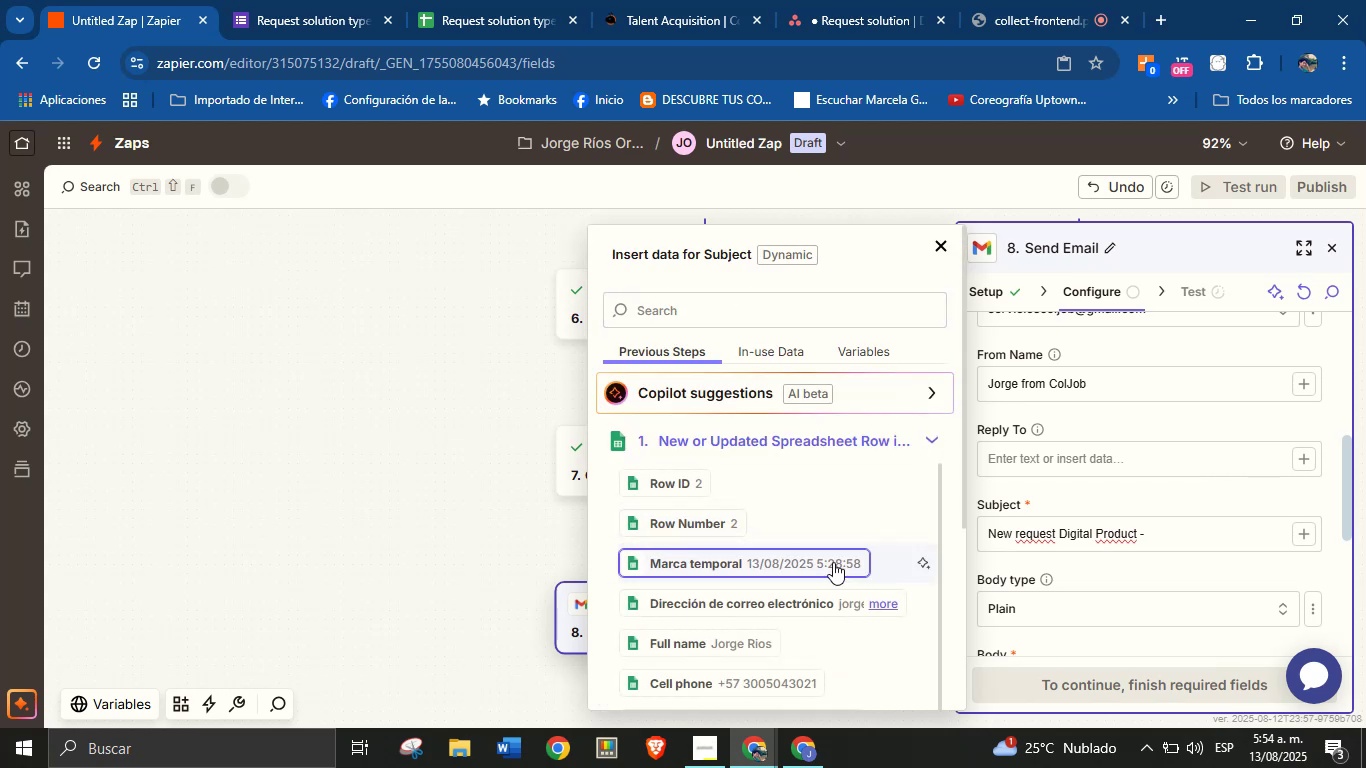 
scroll: coordinate [743, 548], scroll_direction: down, amount: 2.0
 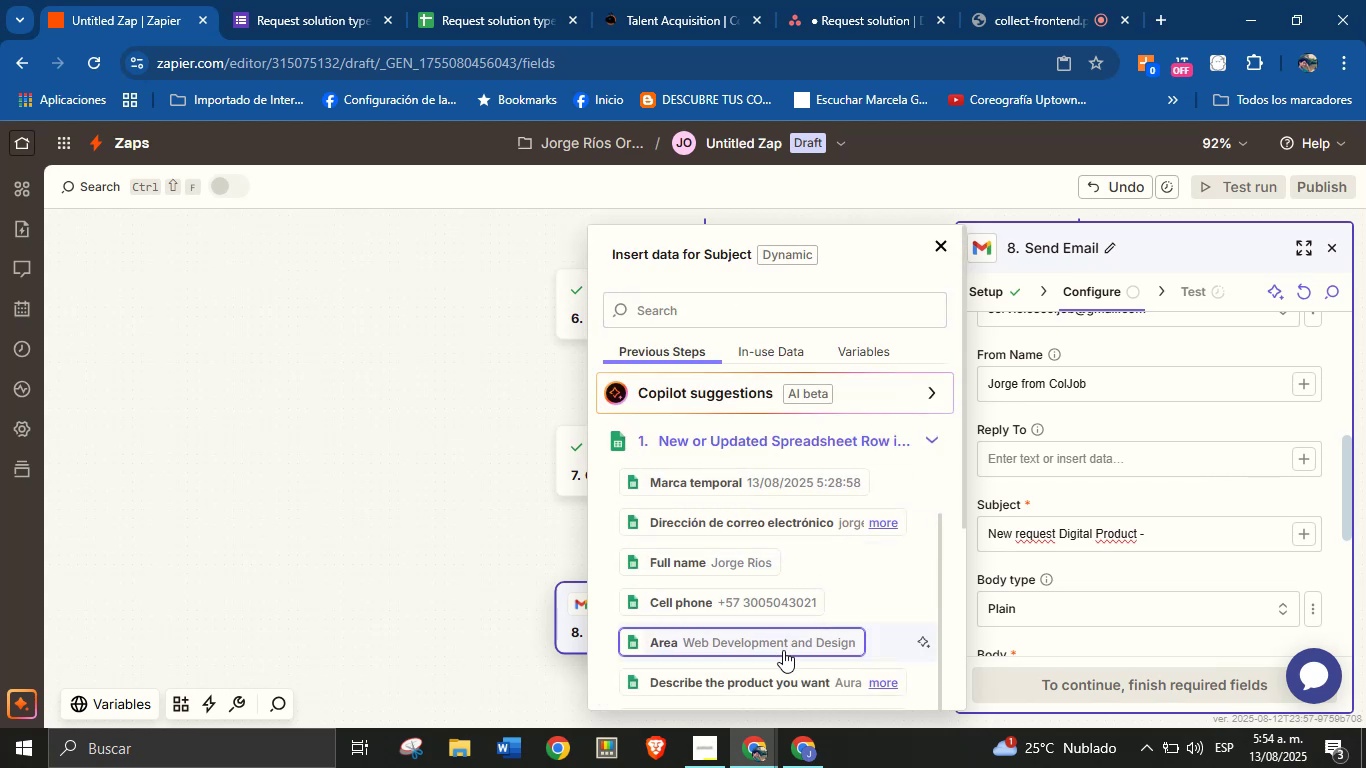 
left_click([787, 645])
 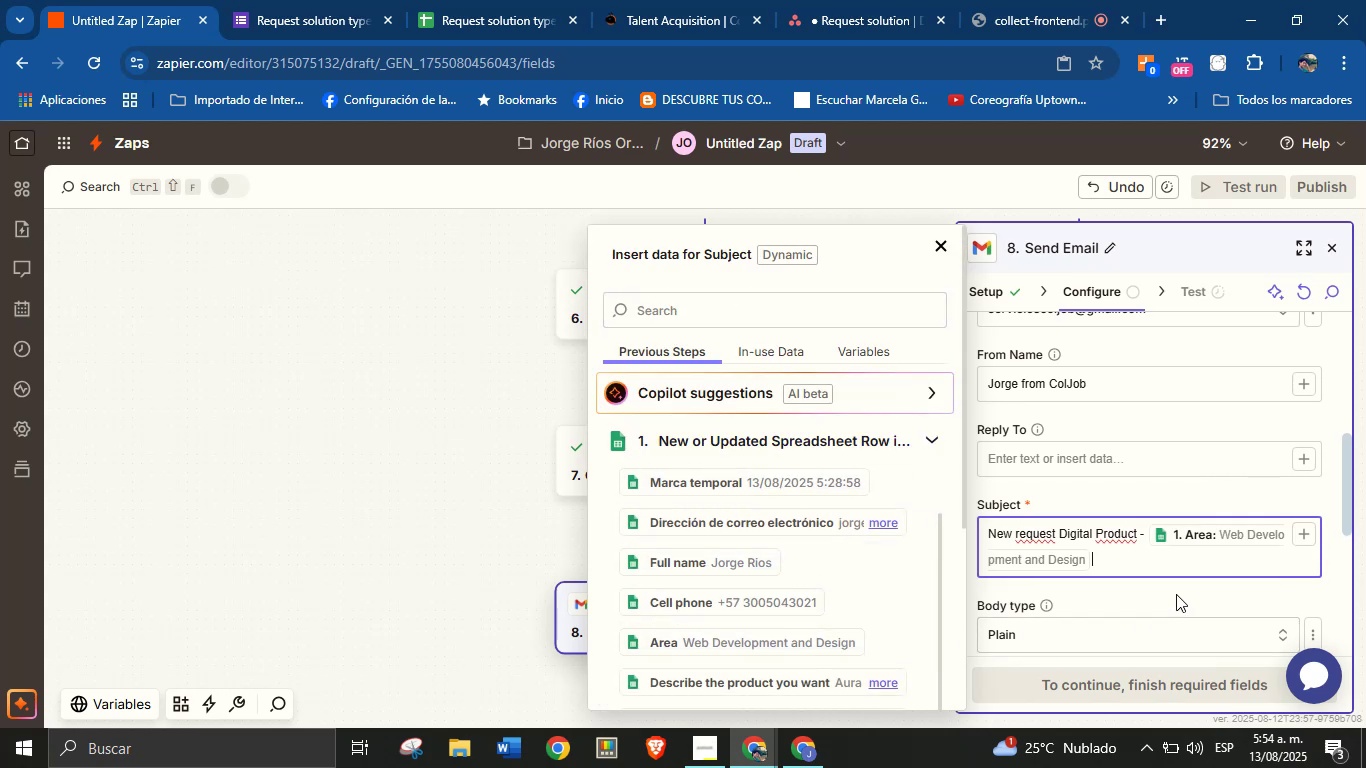 
left_click([1177, 593])
 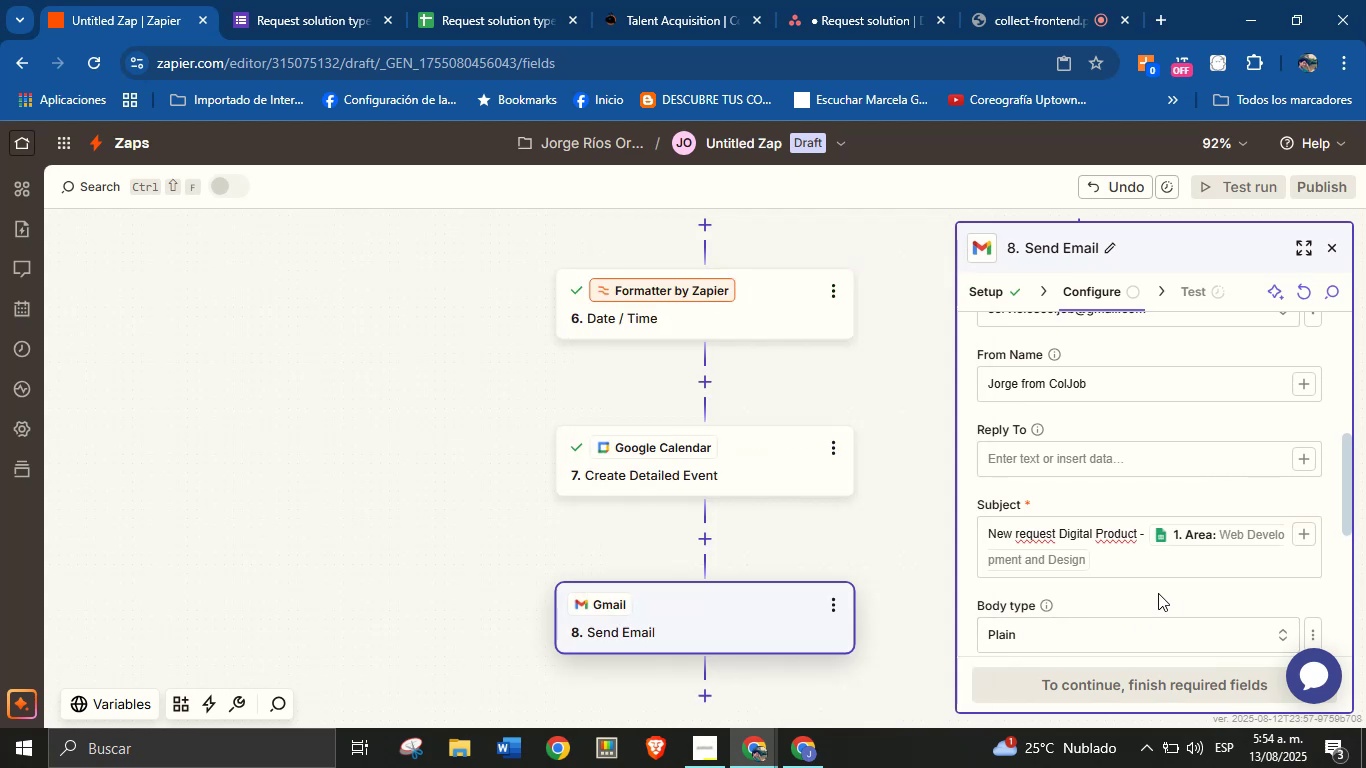 
scroll: coordinate [1121, 518], scroll_direction: down, amount: 2.0
 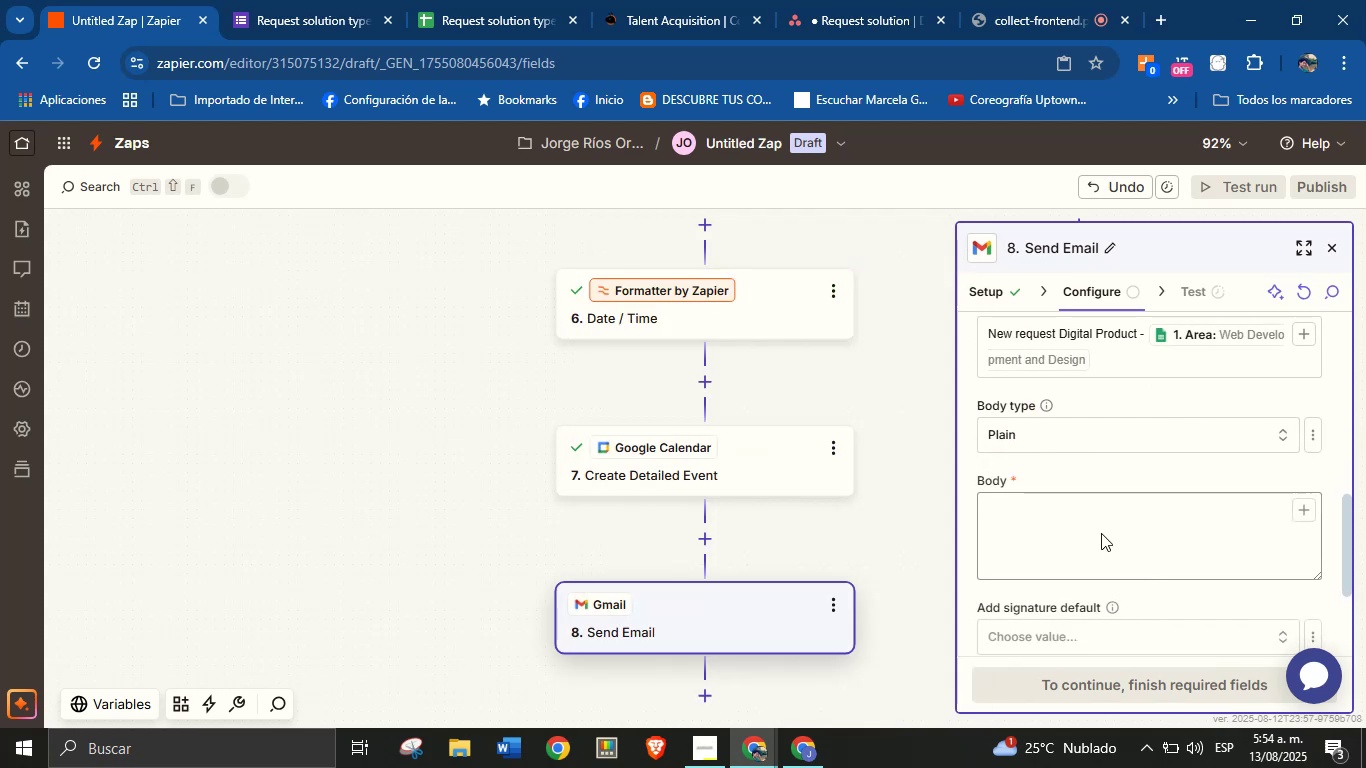 
left_click([1101, 532])
 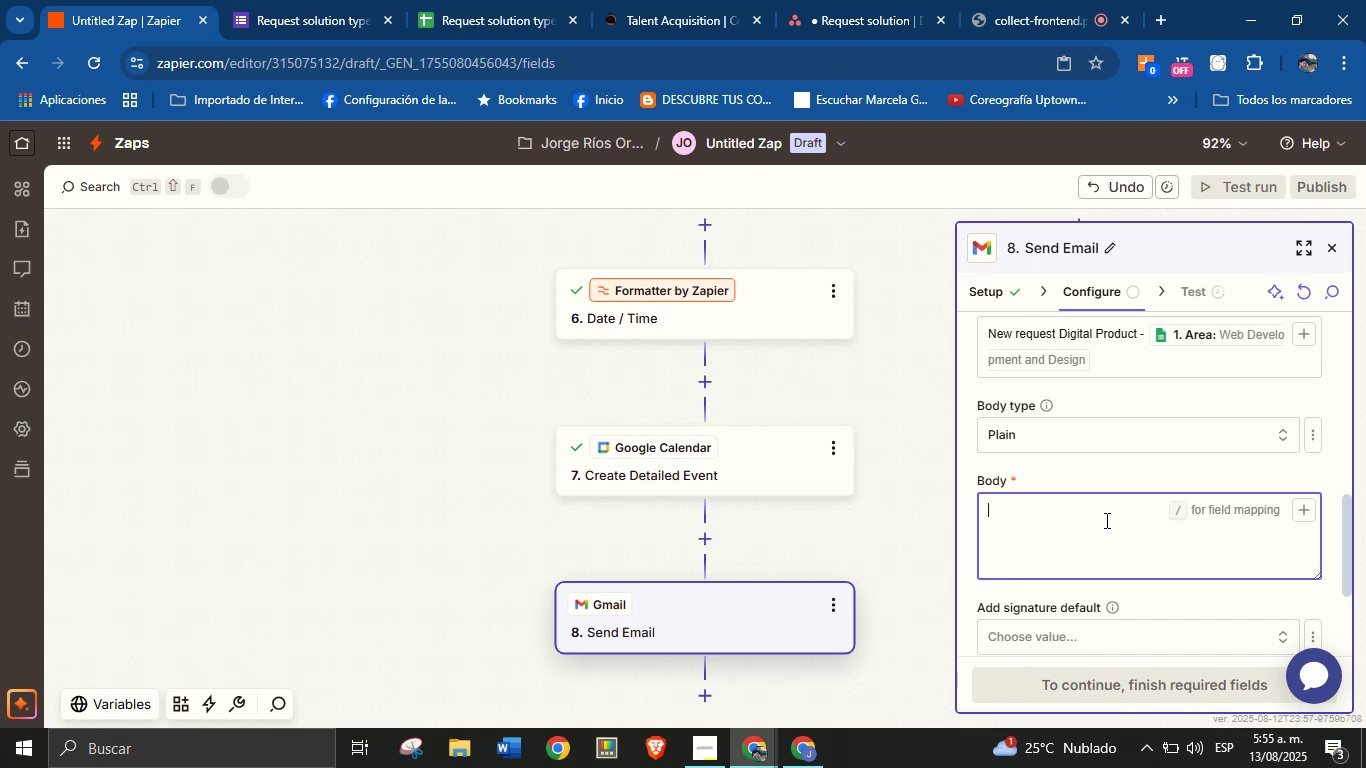 
wait(36.09)
 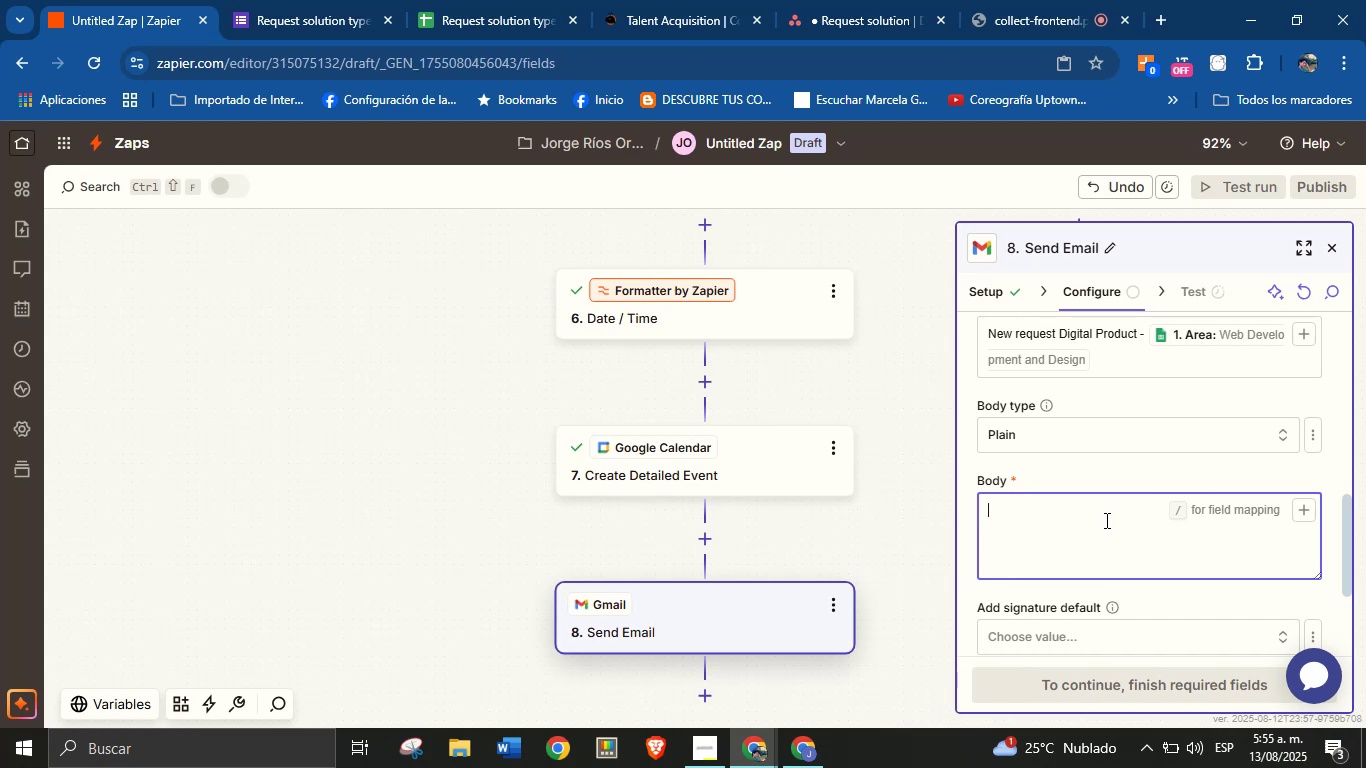 
left_click([1300, 510])
 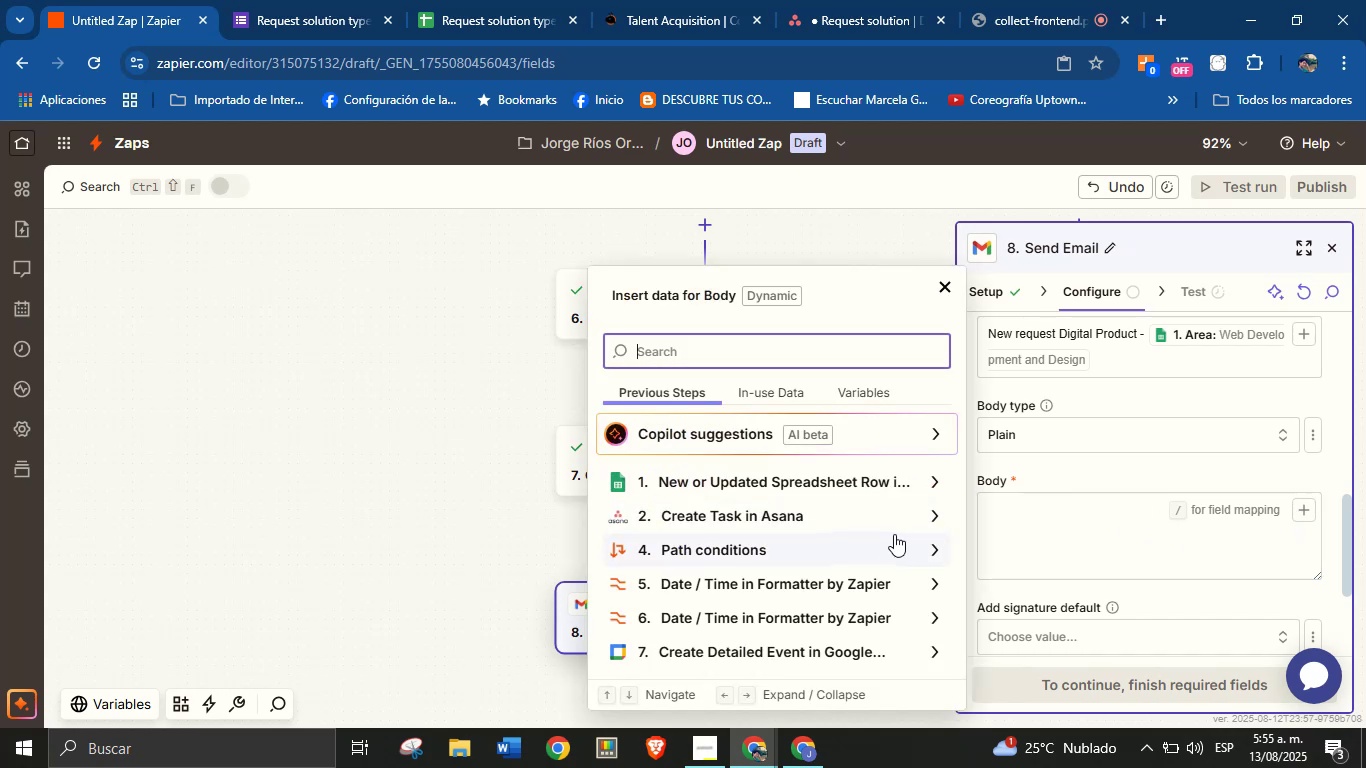 
left_click([1077, 519])
 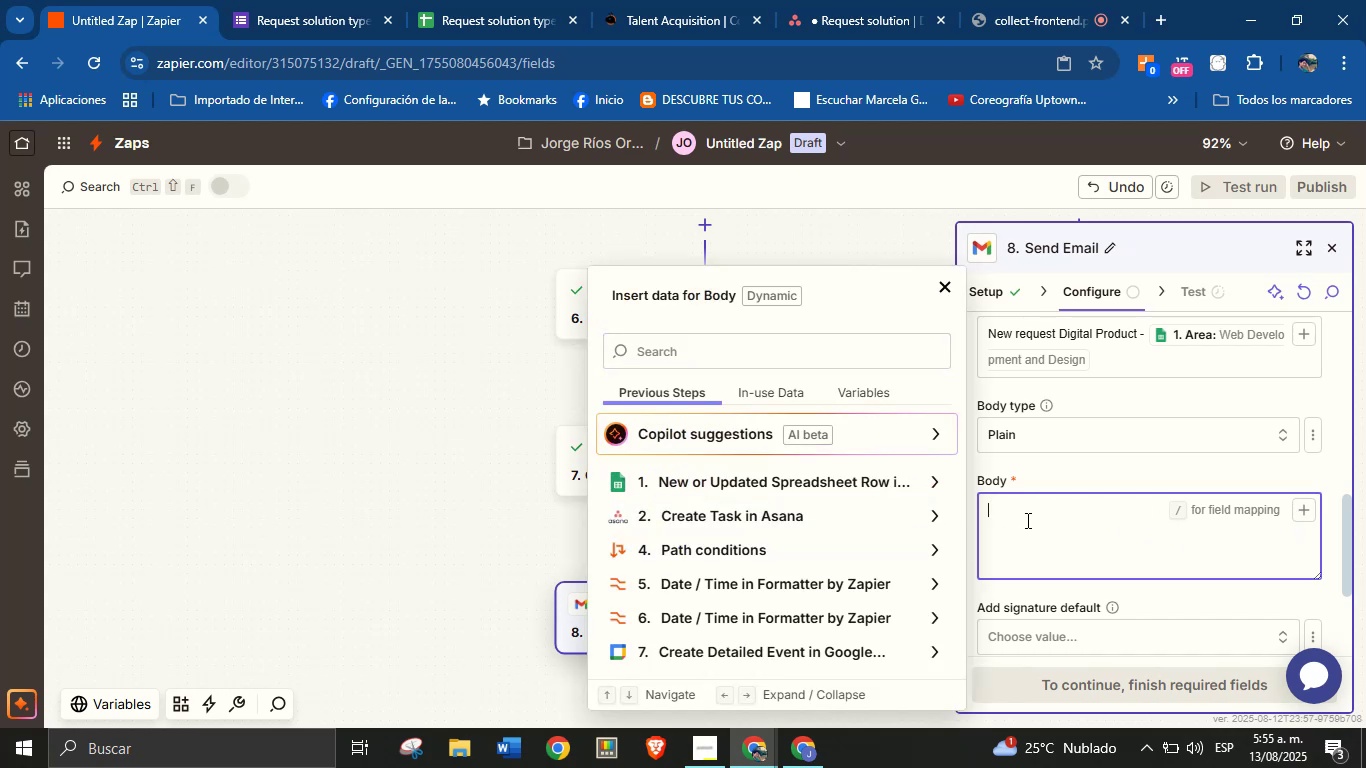 
key(CapsLock)
 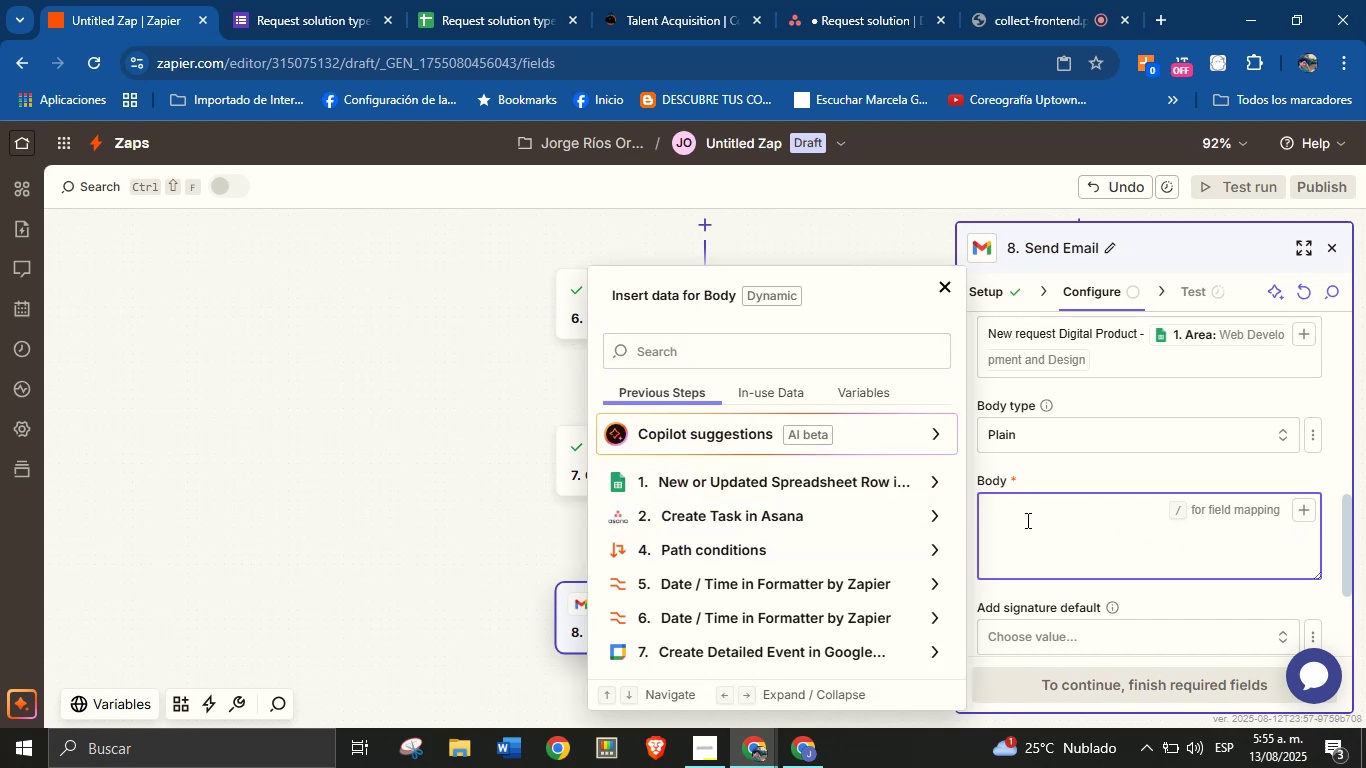 
key(H)
 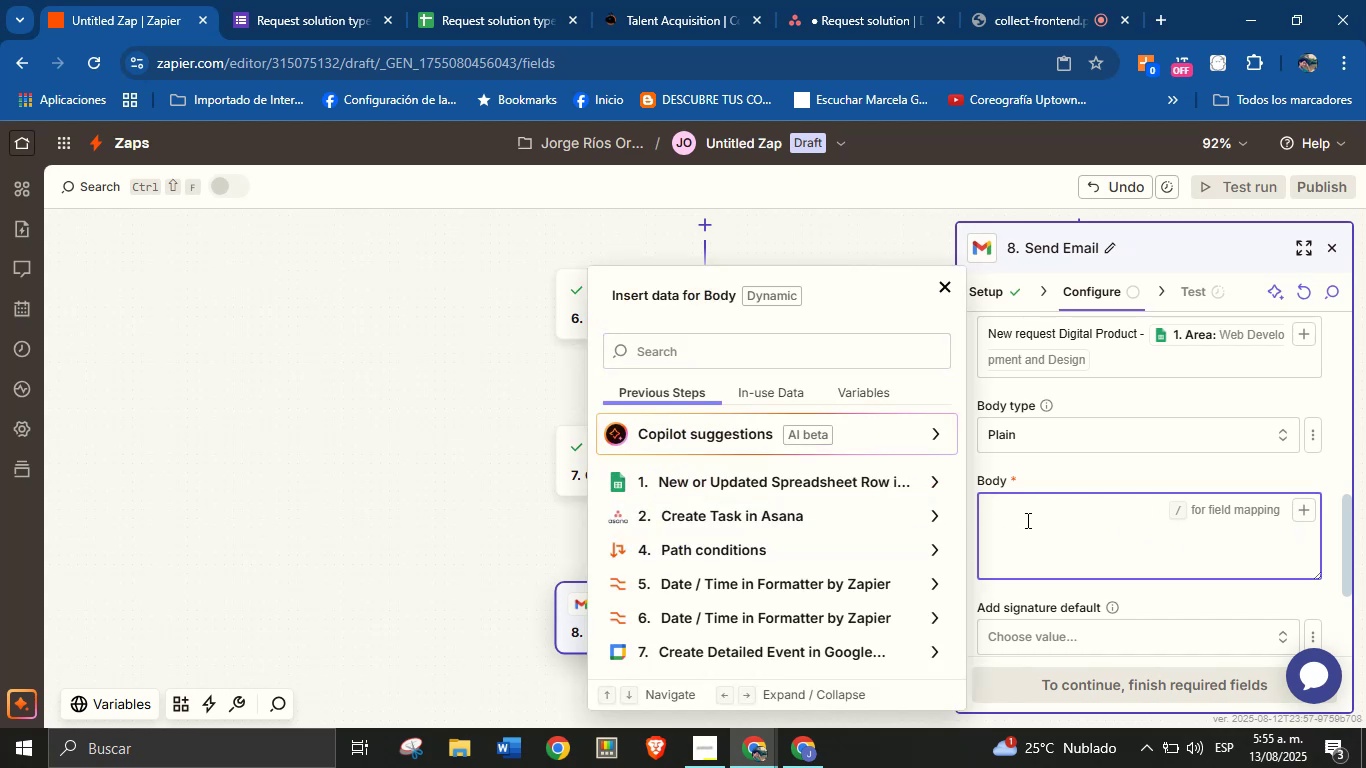 
key(CapsLock)
 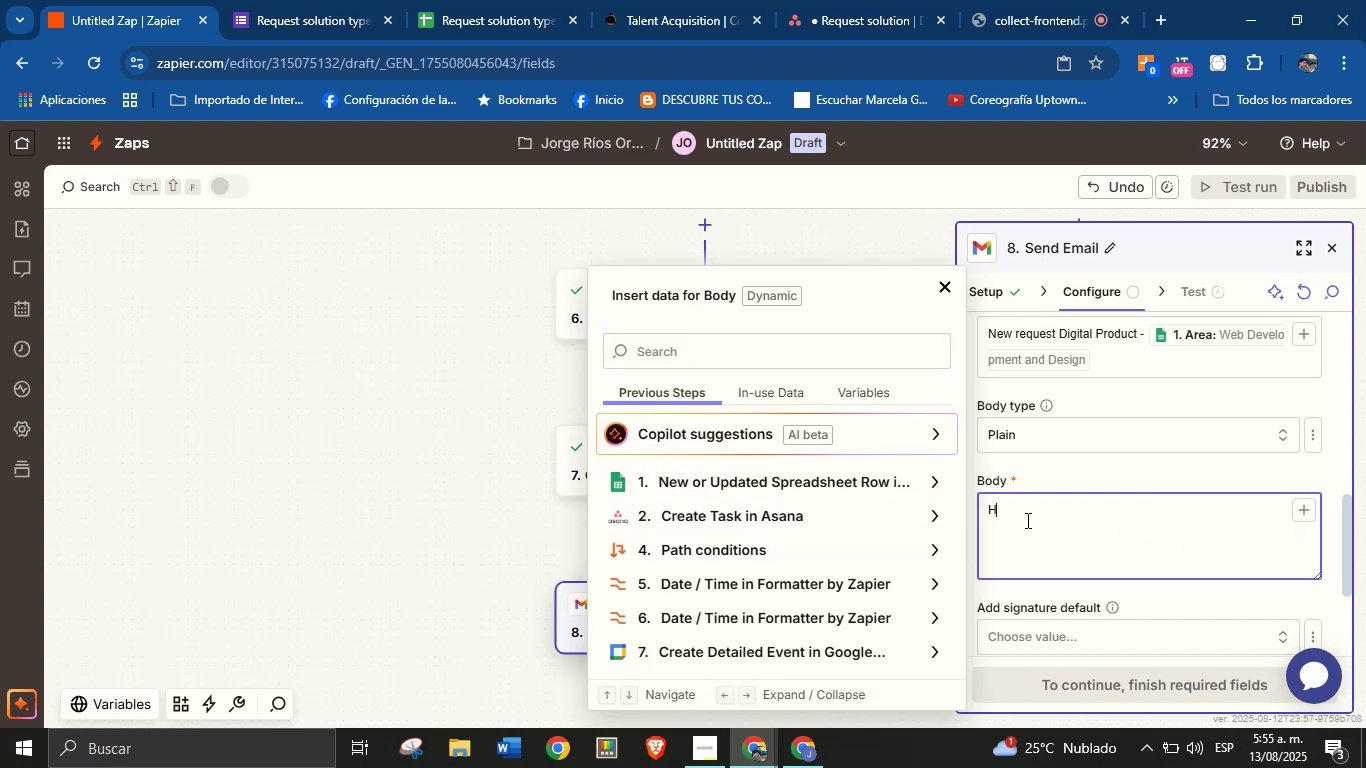 
key(I)
 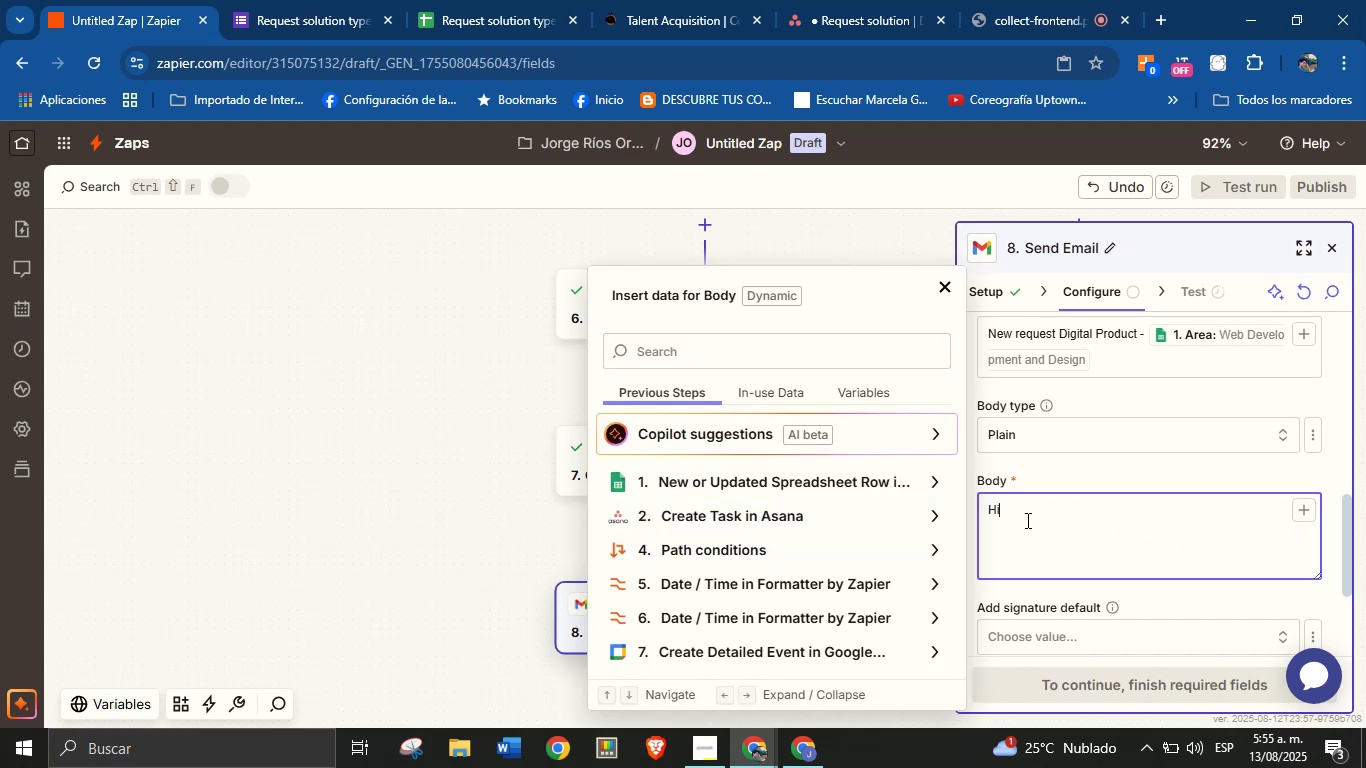 
key(Shift+ShiftRight)
 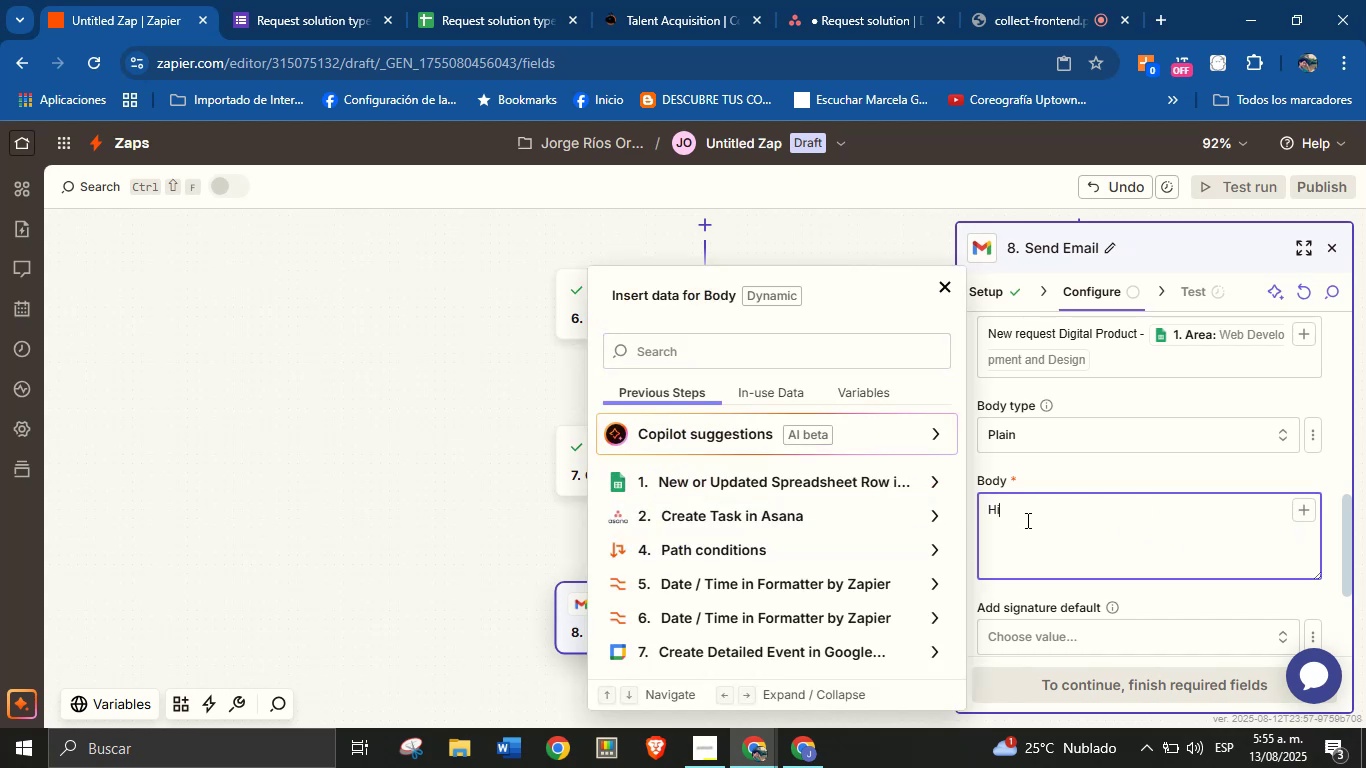 
key(Shift+1)
 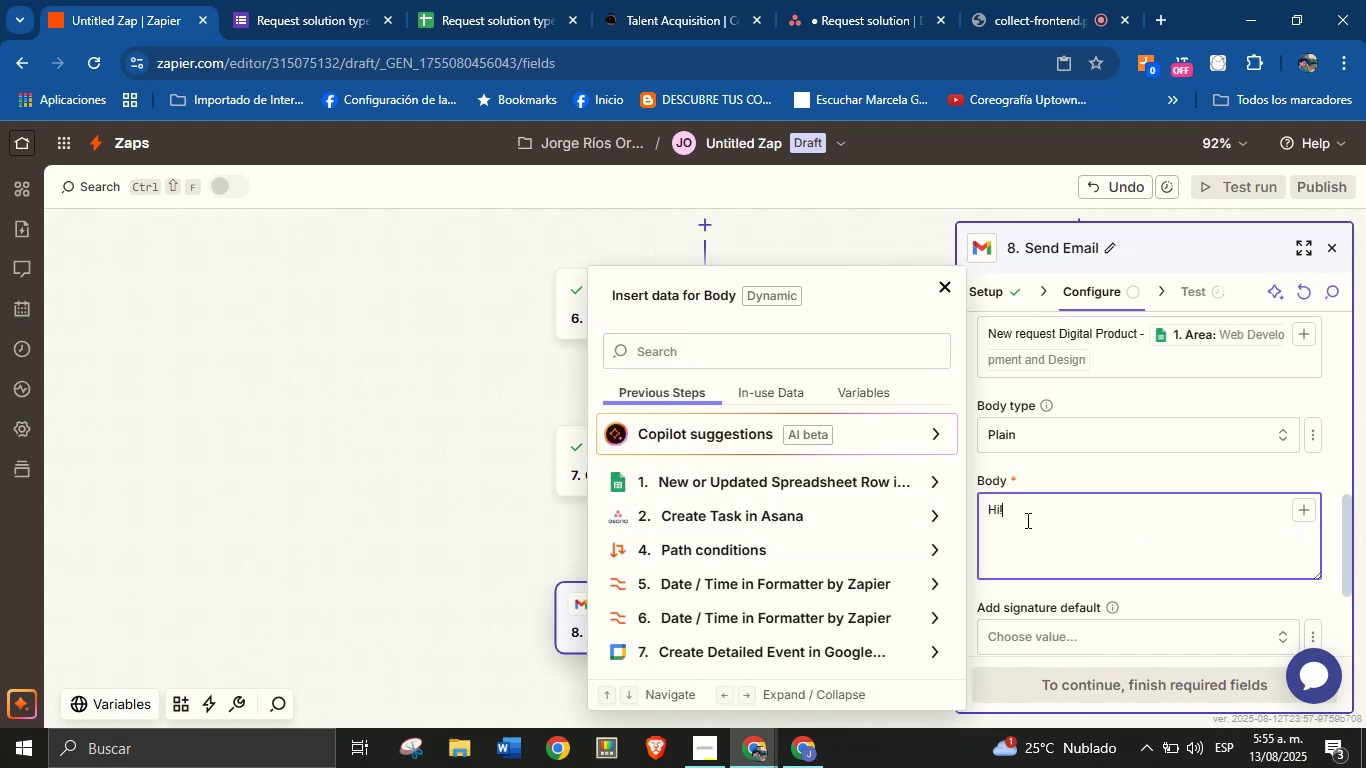 
key(Enter)
 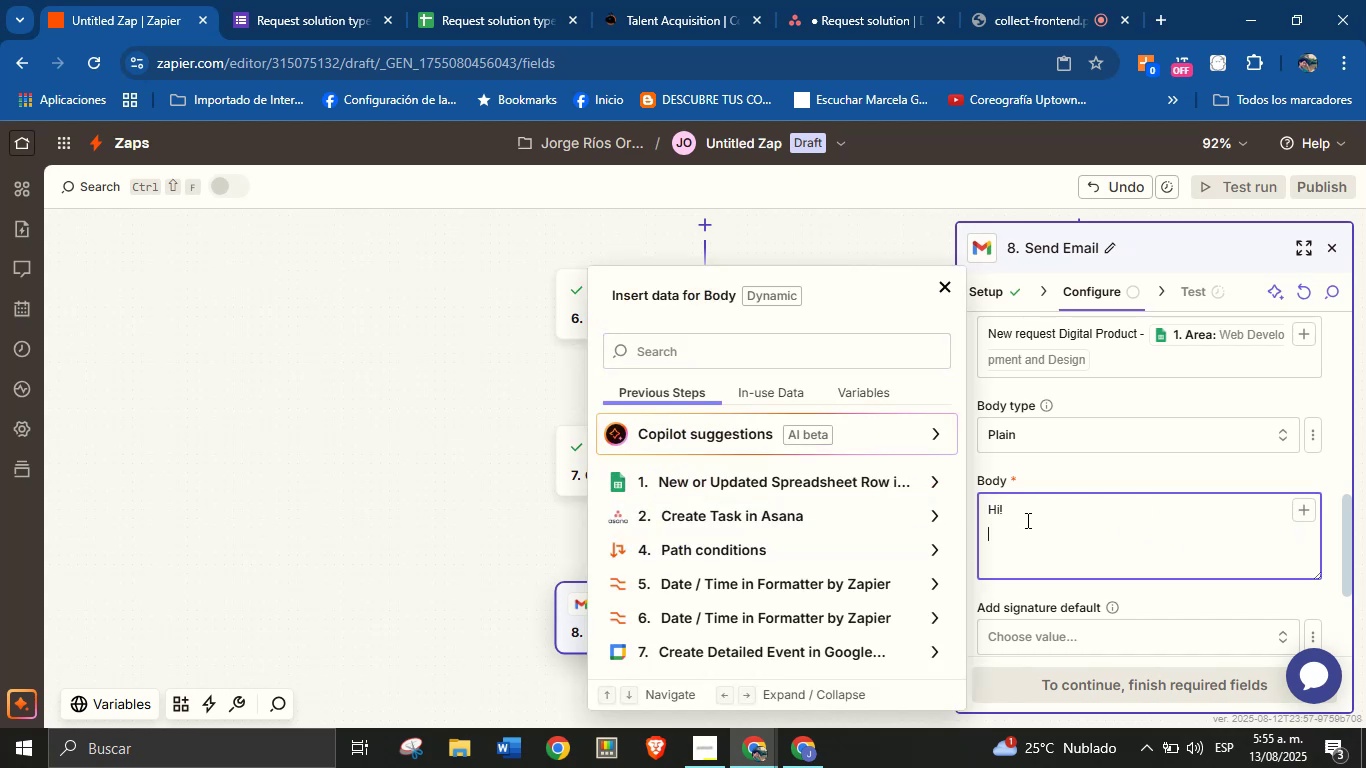 
type(Someone)
 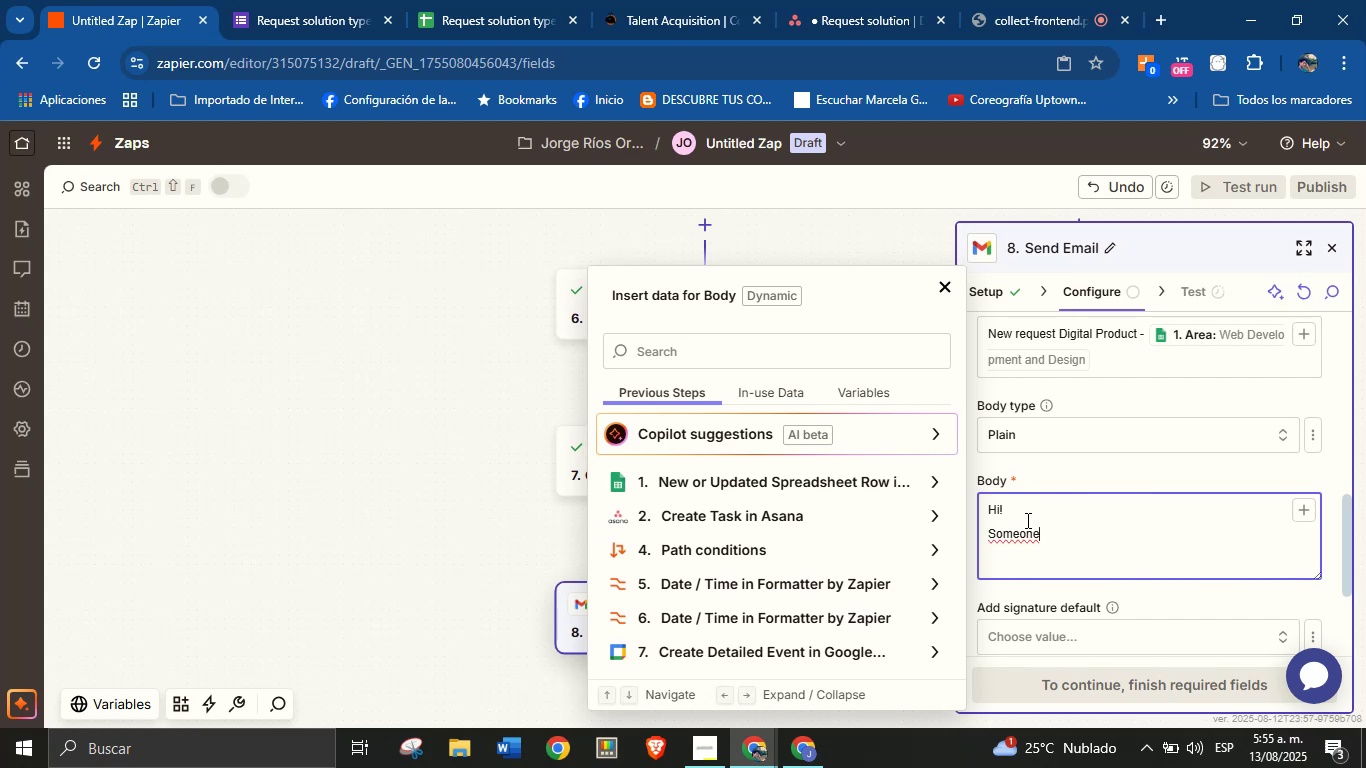 
type( has requested a product type solution from the )
 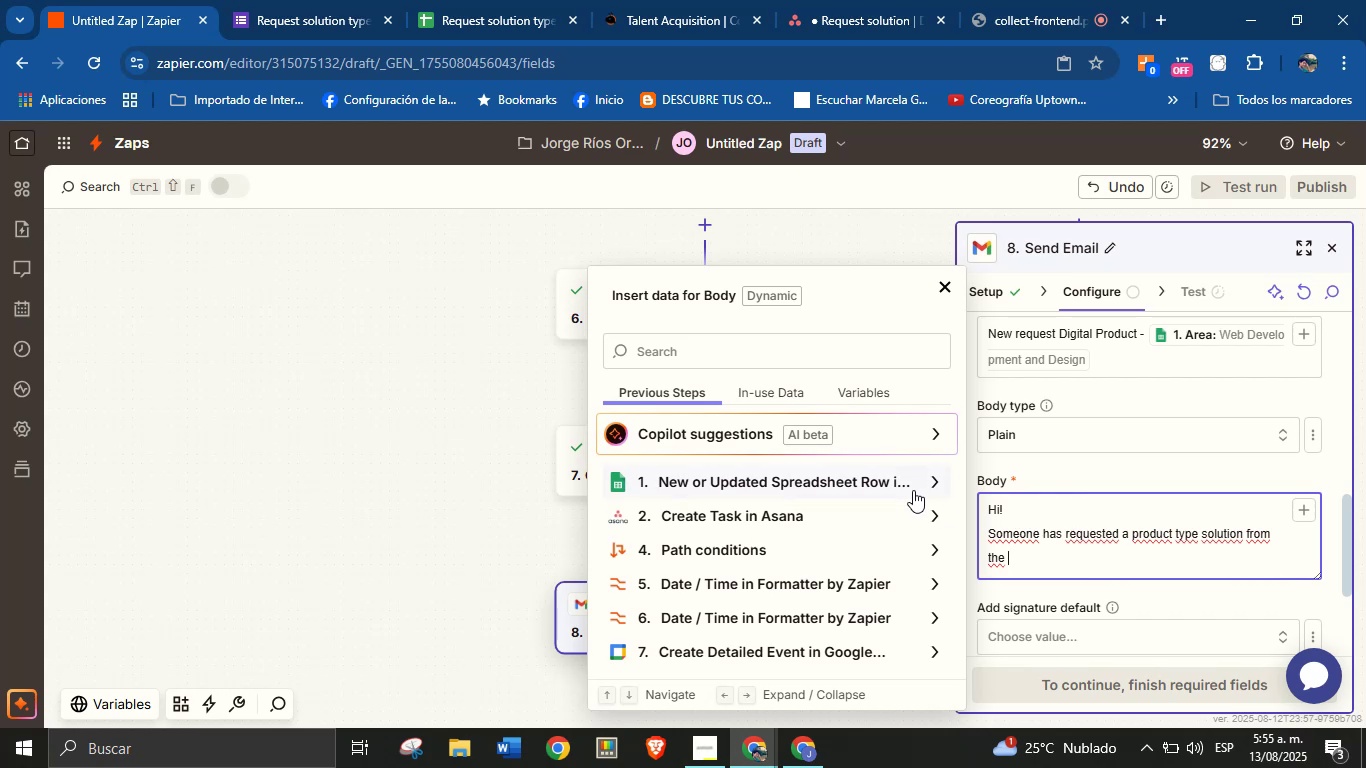 
left_click([934, 480])
 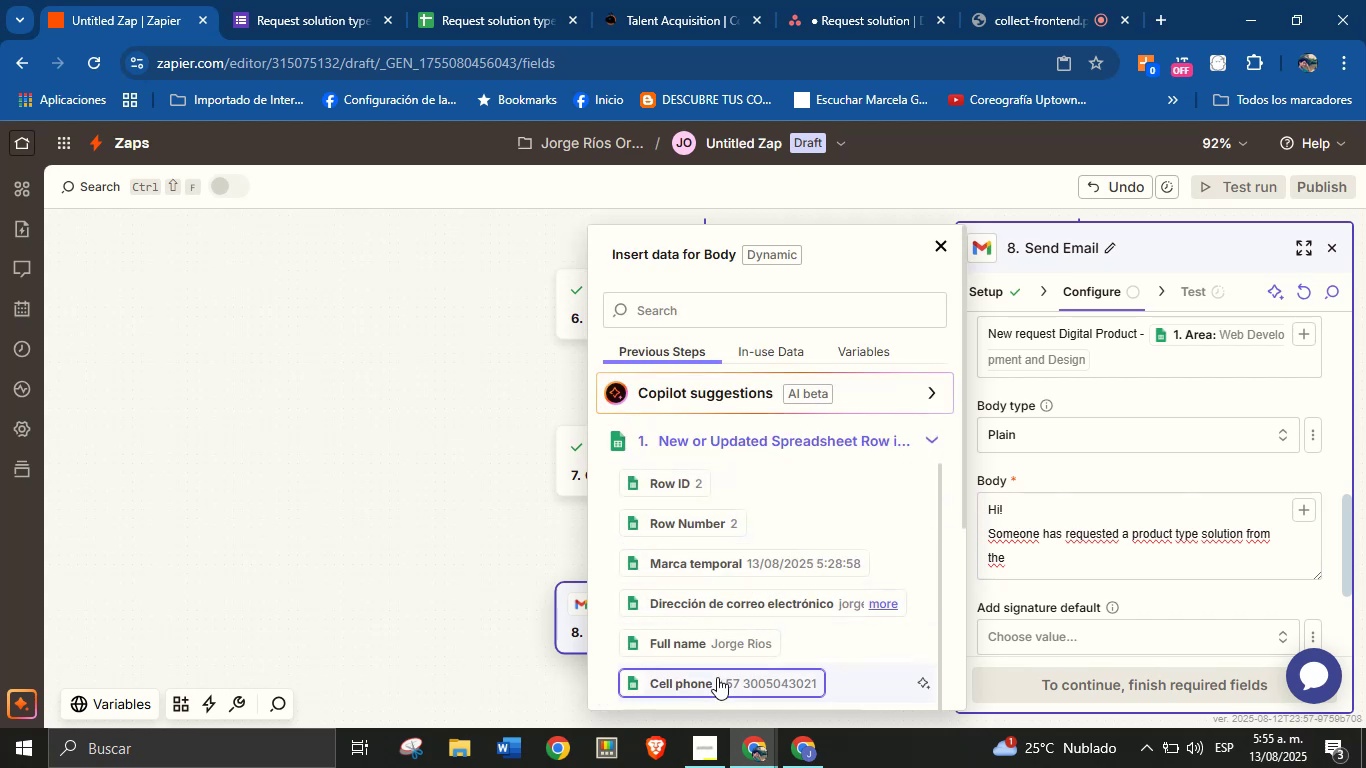 
scroll: coordinate [758, 558], scroll_direction: down, amount: 1.0
 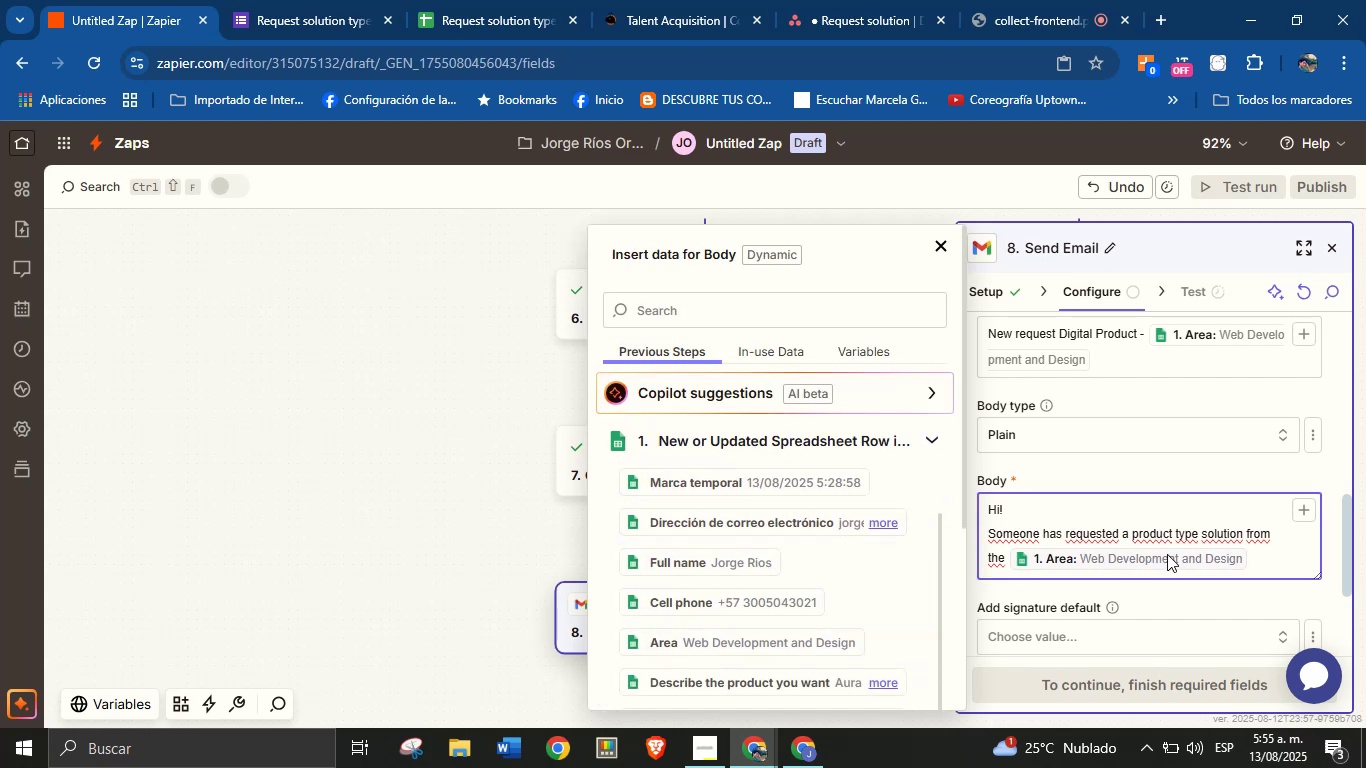 
type( area.)
 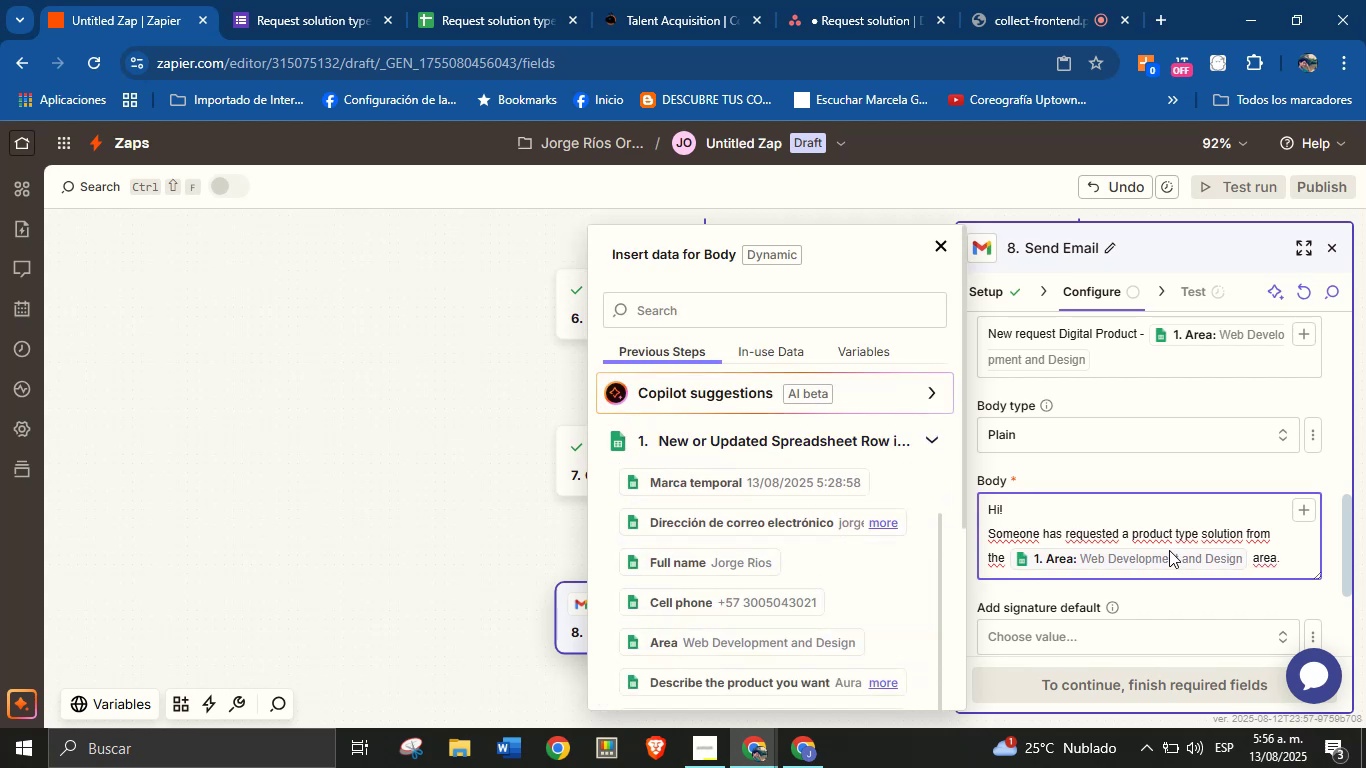 
key(Enter)
 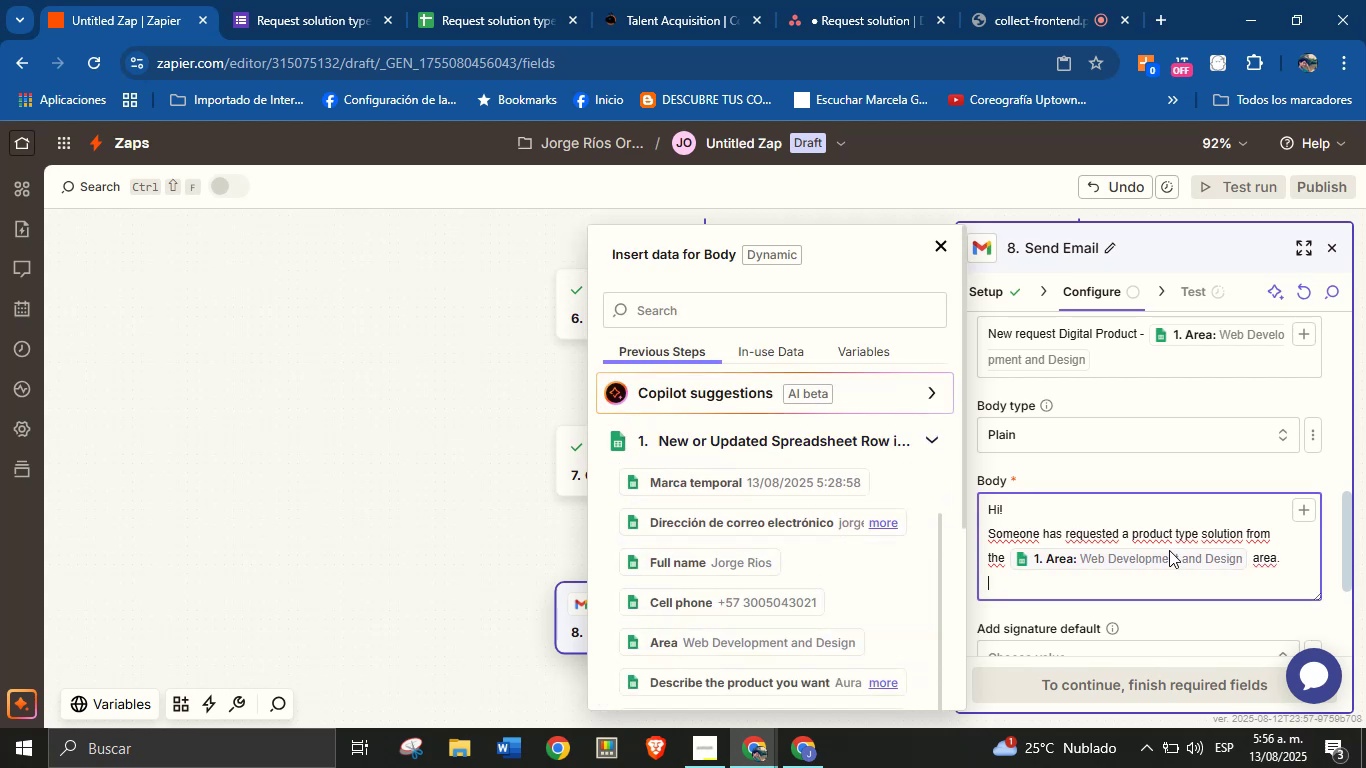 
type(See )
 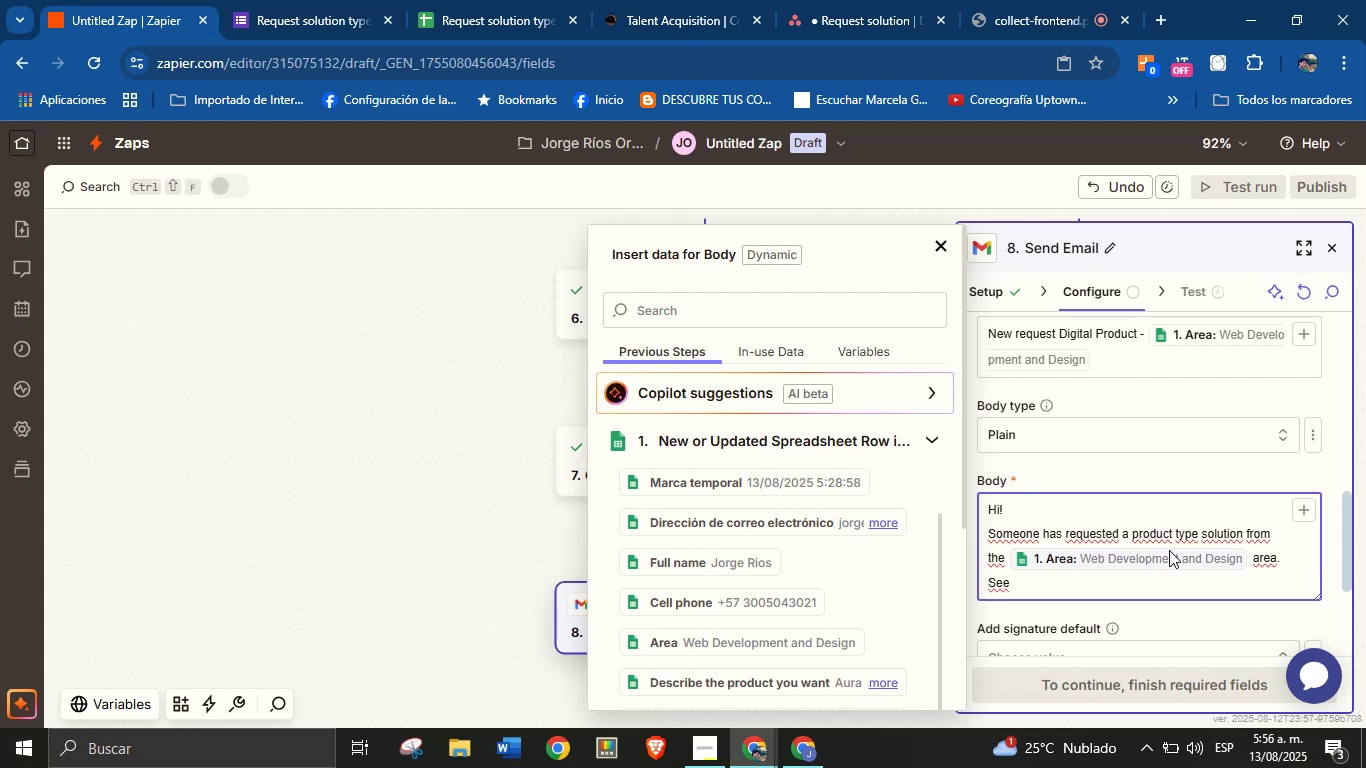 
wait(11.53)
 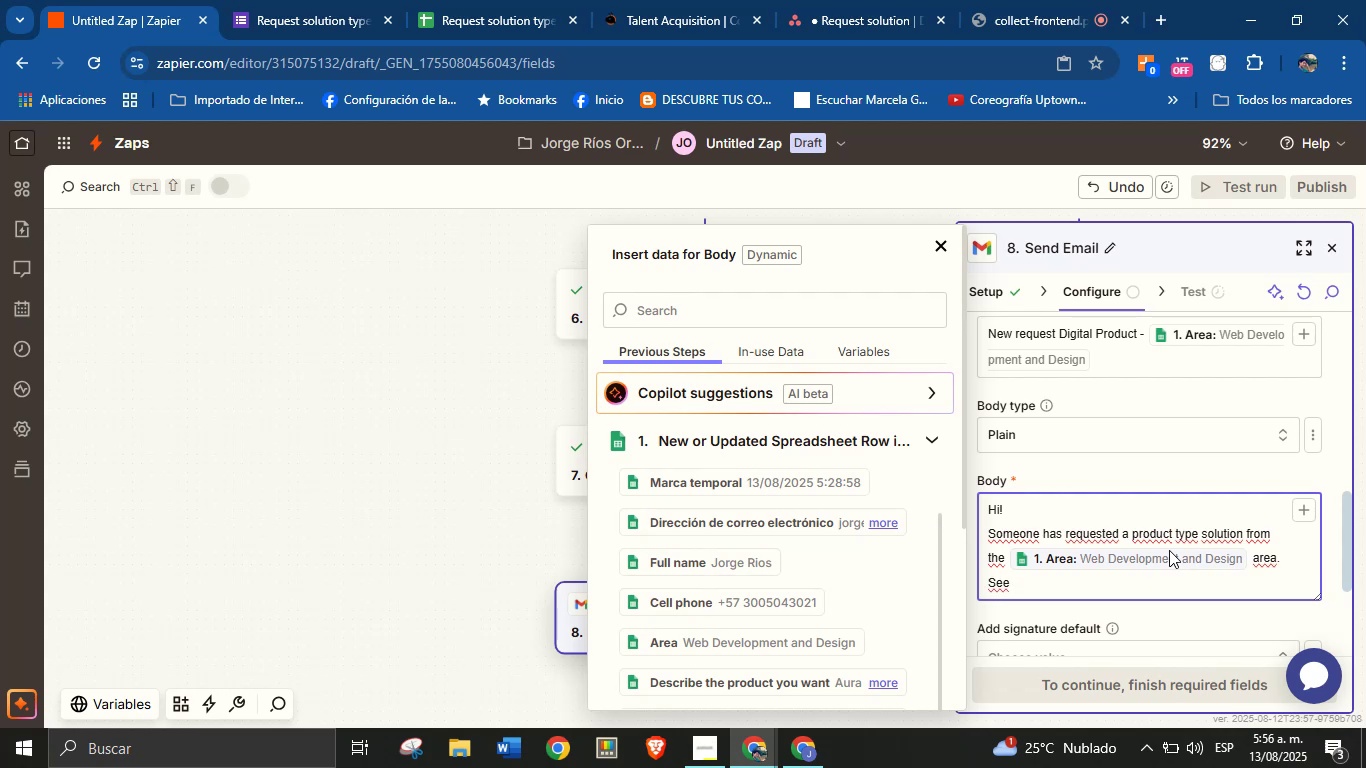 
type(the t)
key(Backspace)
type(details here> )
 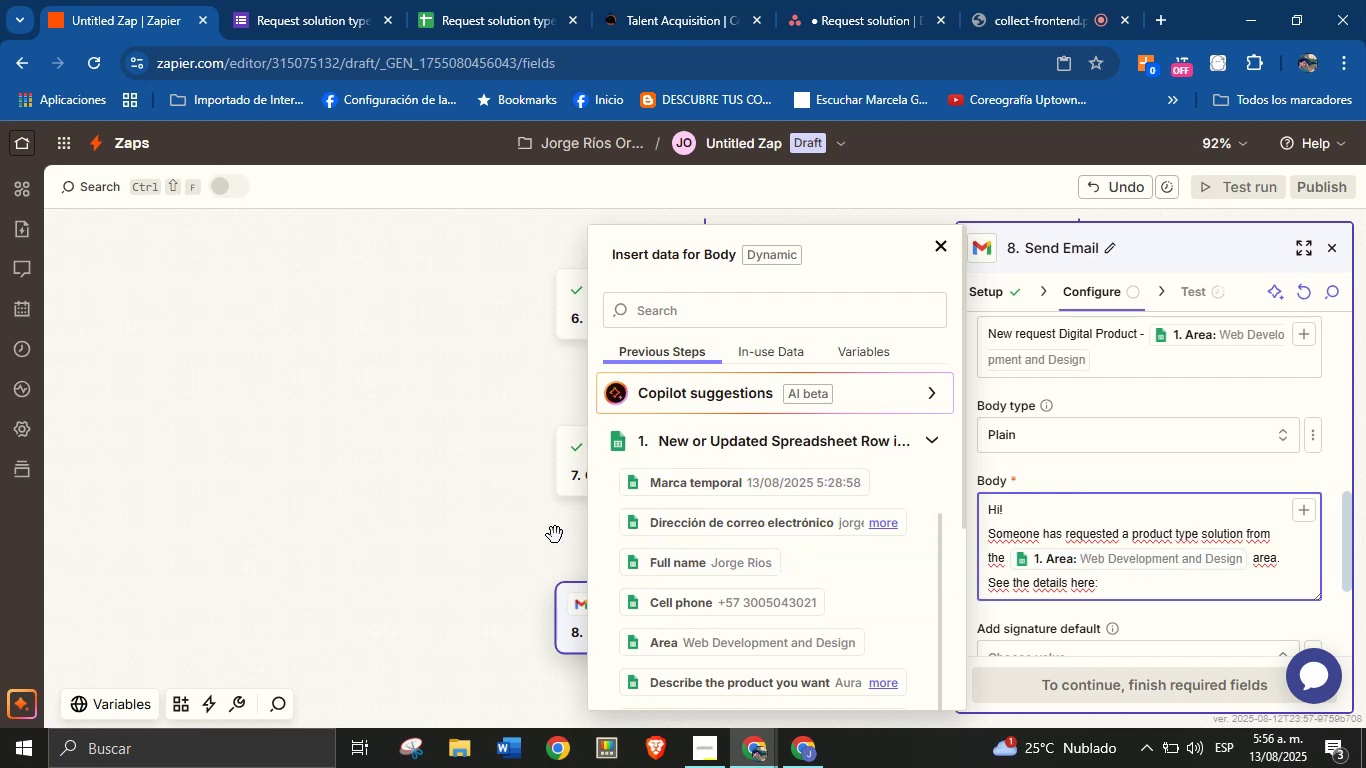 
wait(12.27)
 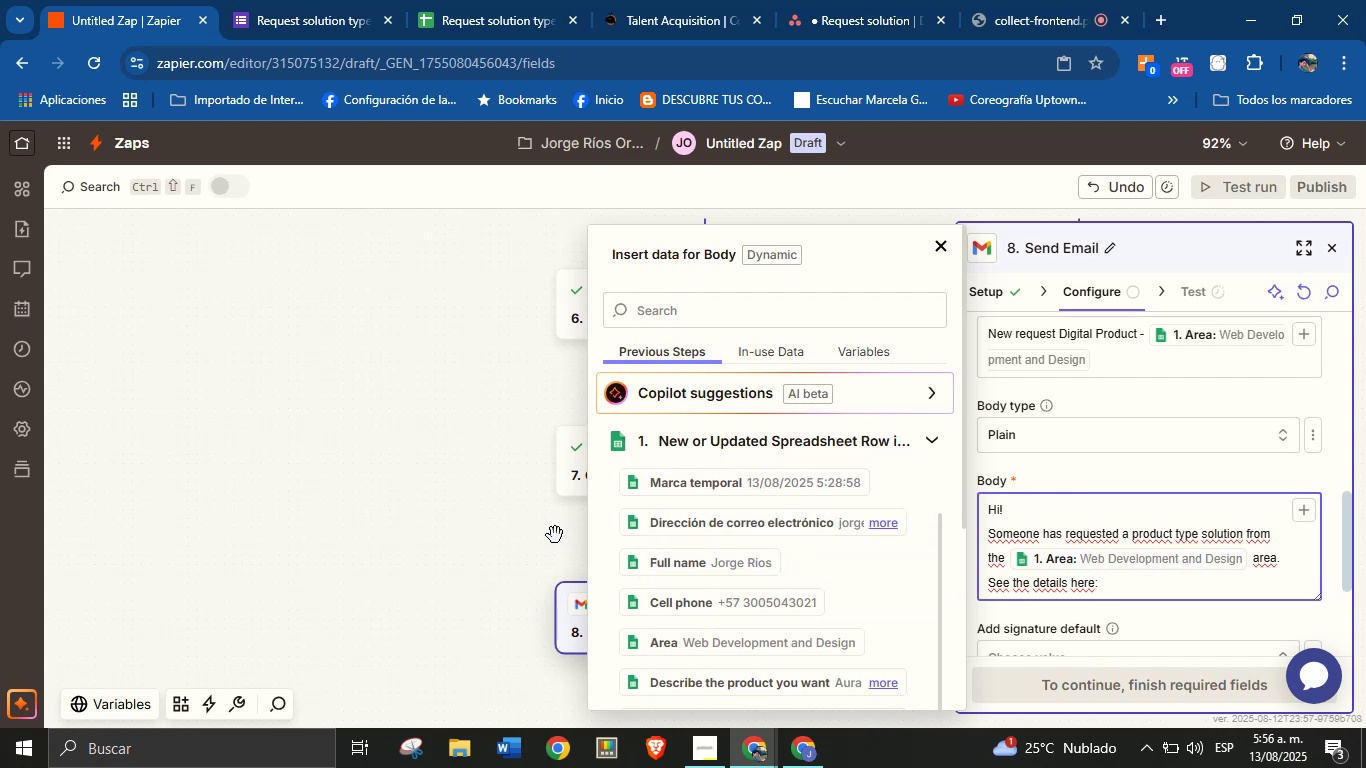 
scroll: coordinate [793, 629], scroll_direction: down, amount: 3.0
 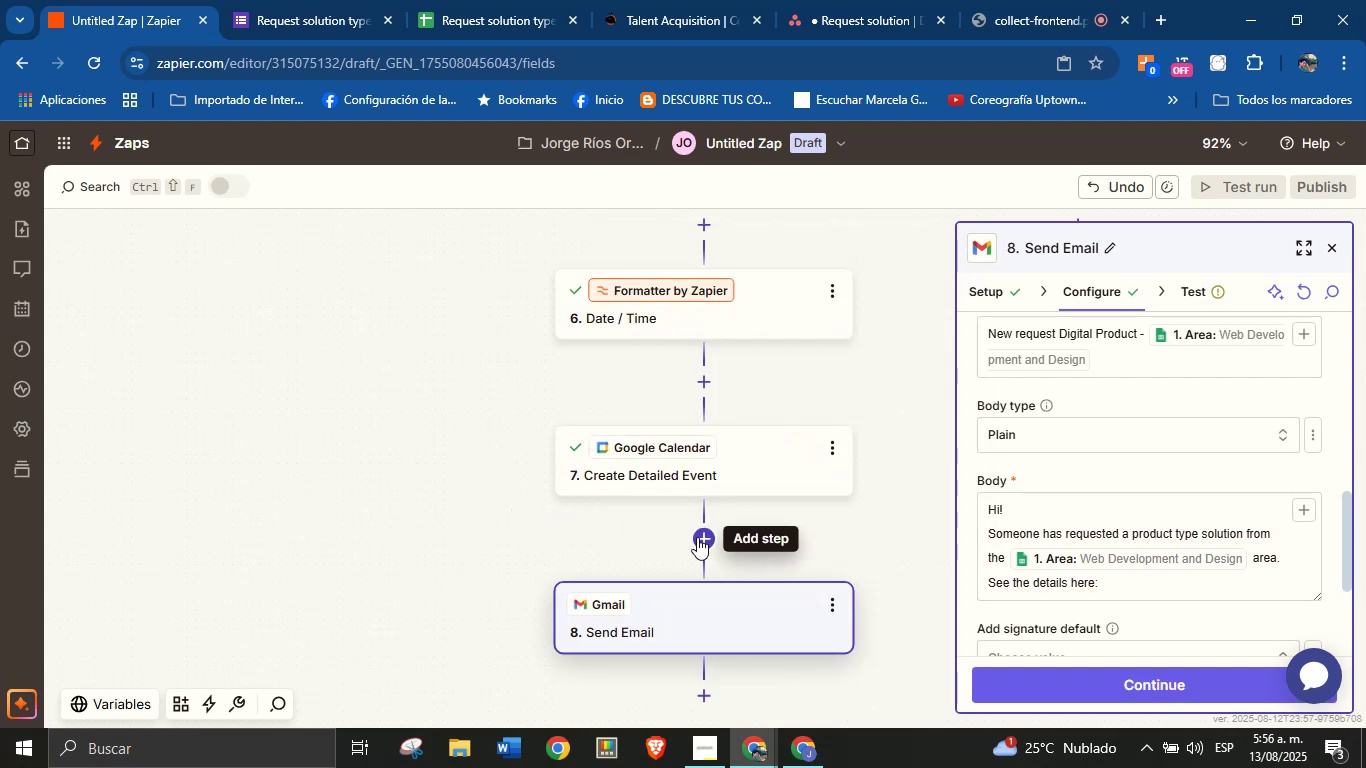 
wait(7.33)
 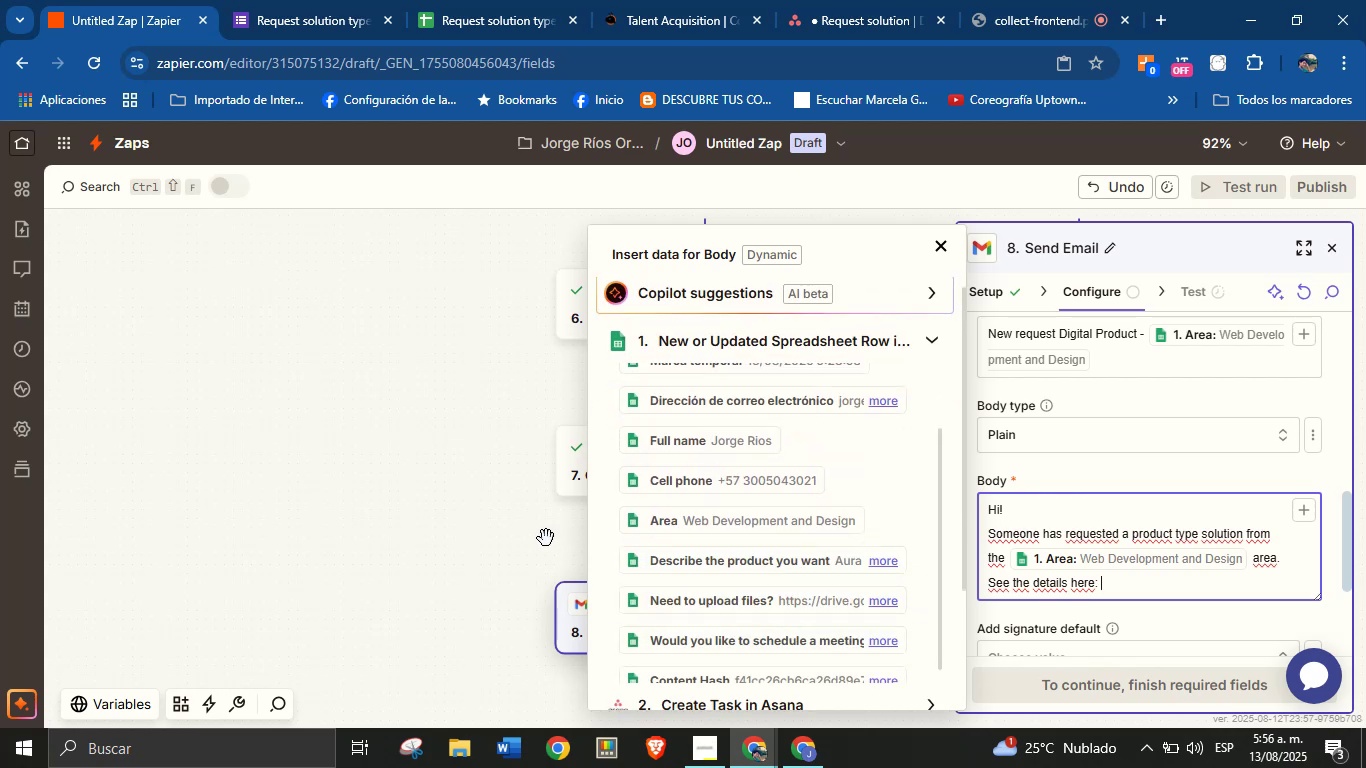 
scroll: coordinate [599, 546], scroll_direction: up, amount: 14.0
 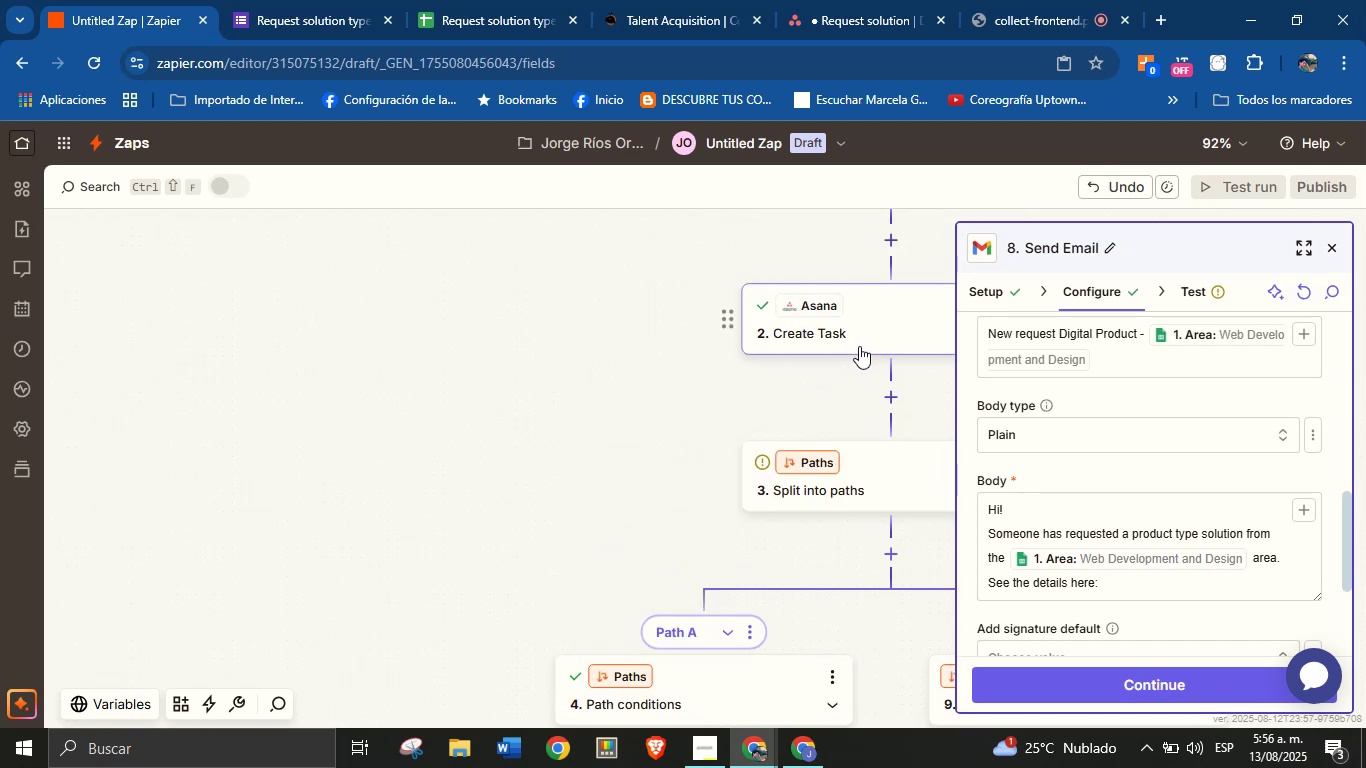 
left_click([859, 346])
 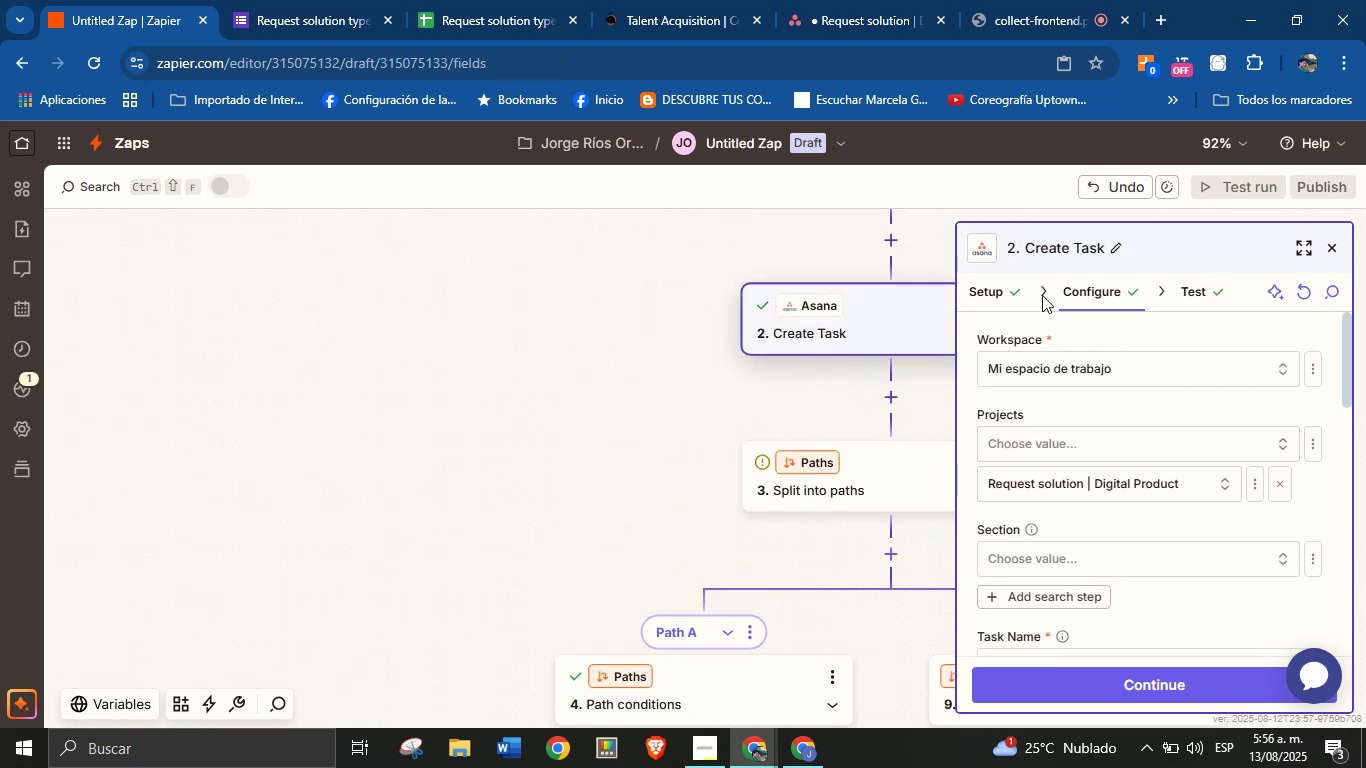 
scroll: coordinate [537, 544], scroll_direction: down, amount: 16.0
 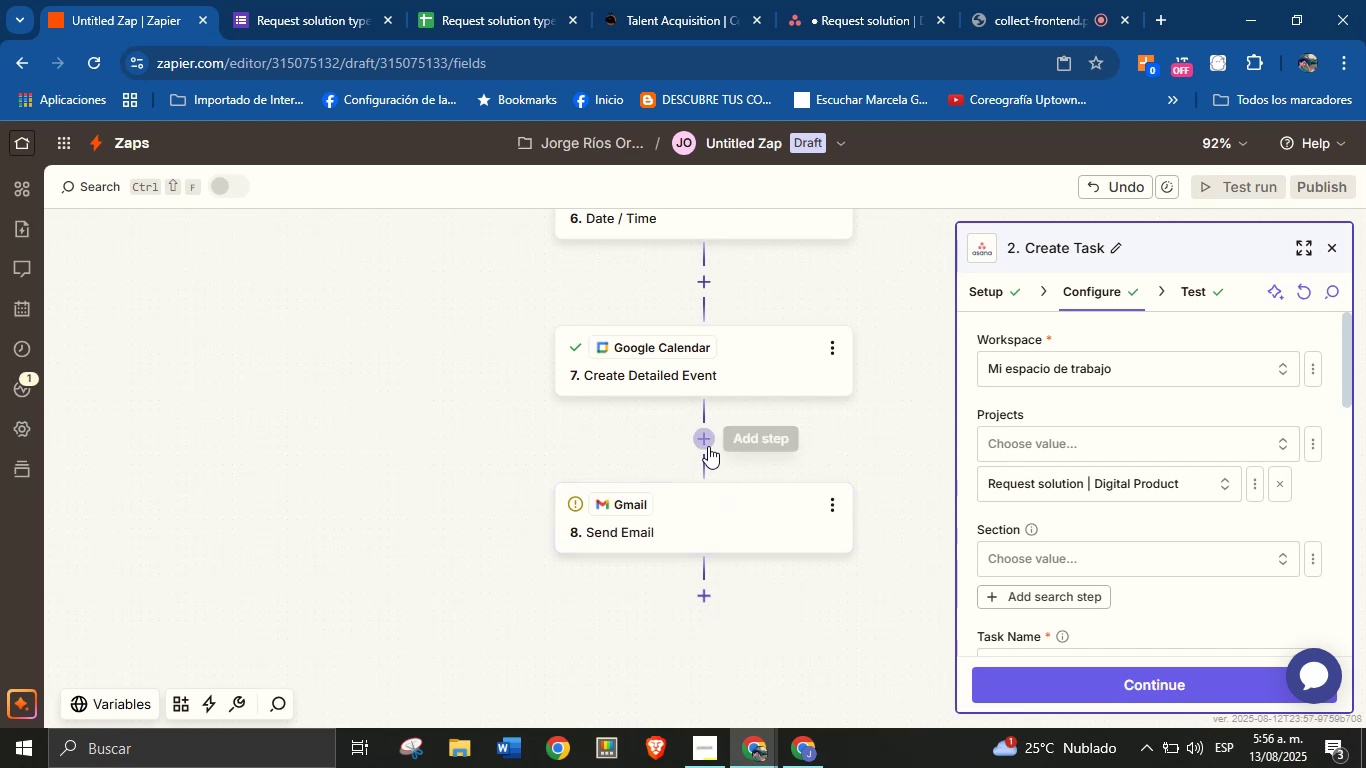 
left_click([708, 440])
 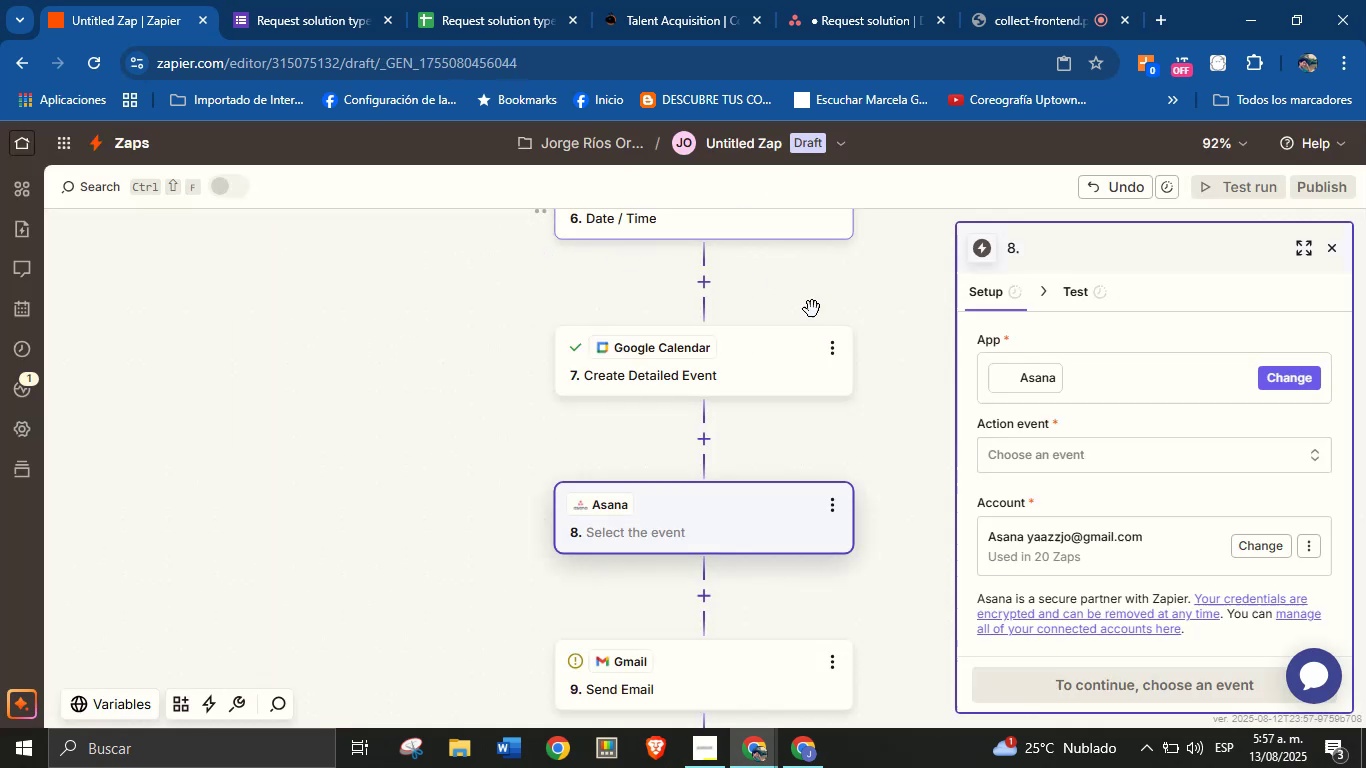 
left_click([1054, 458])
 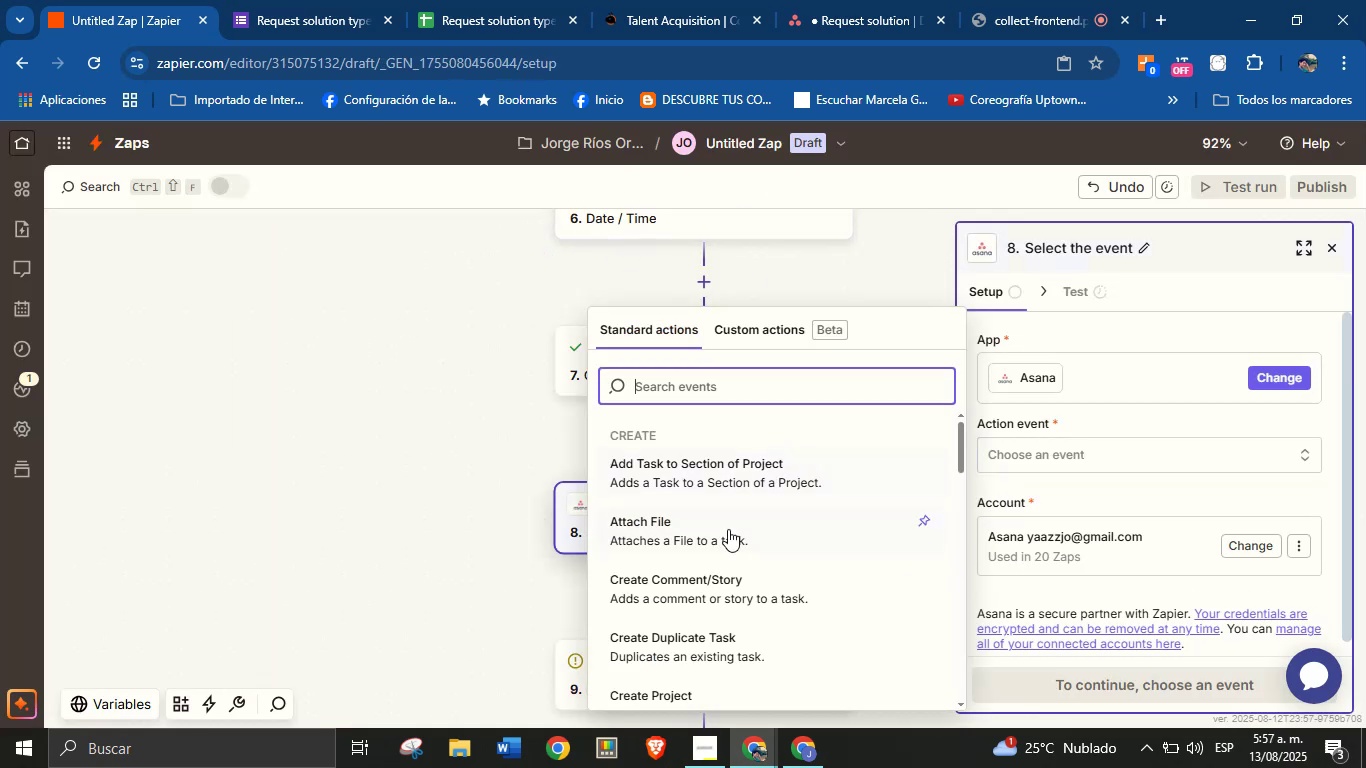 
type(cre)
 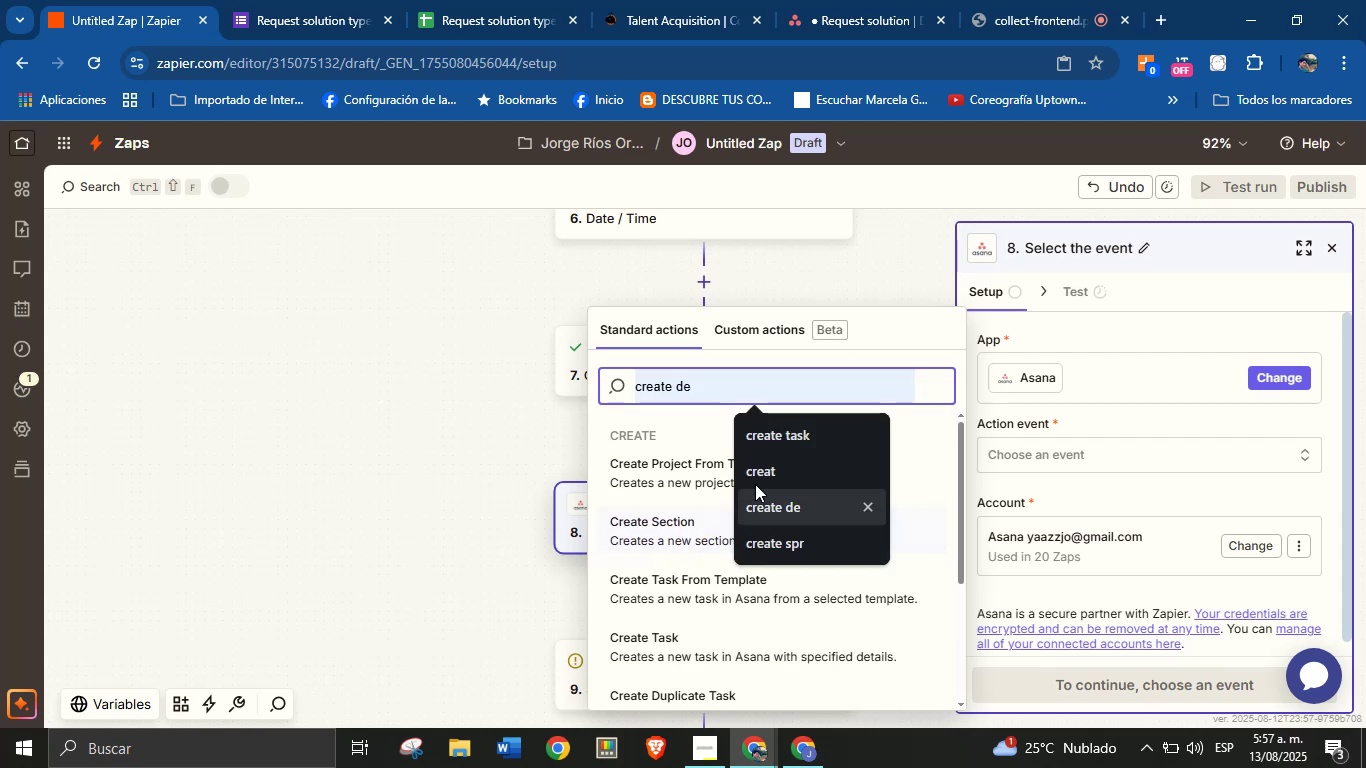 
left_click([758, 434])
 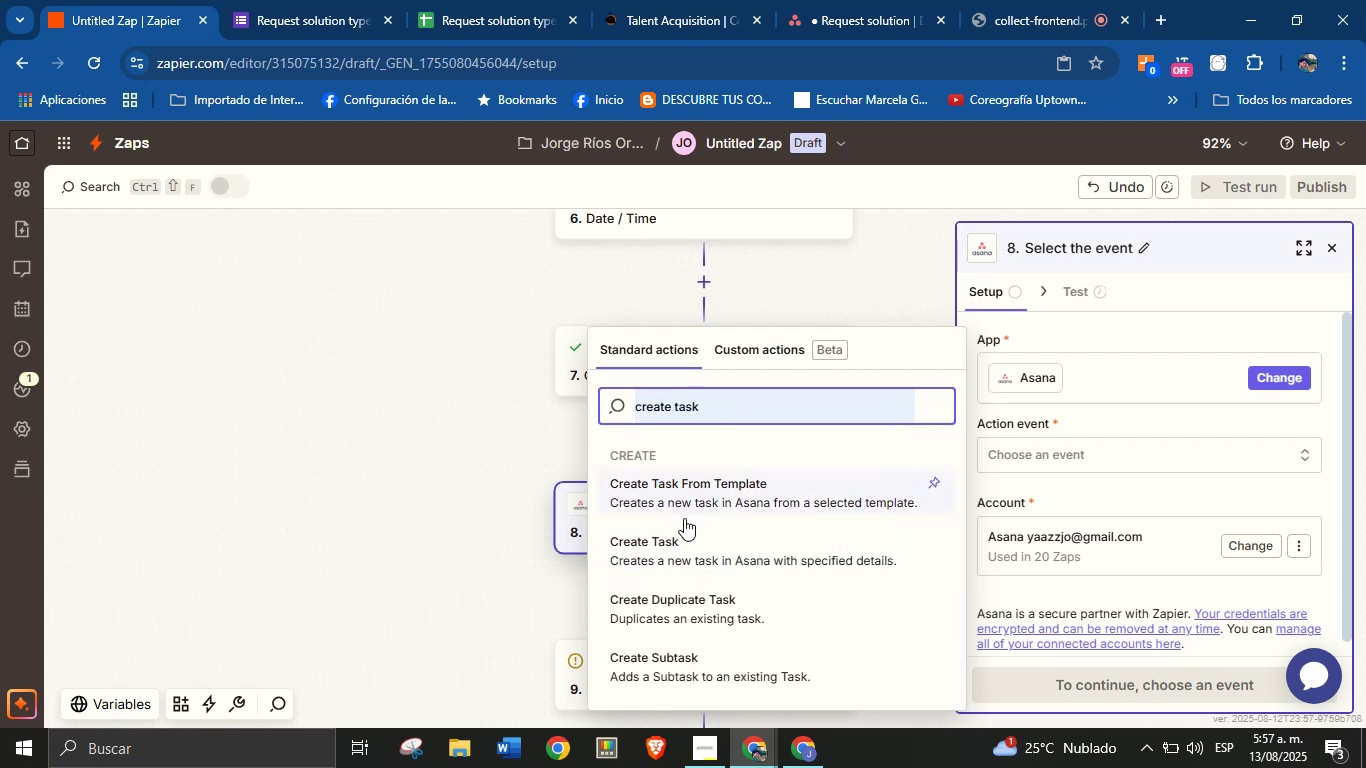 
left_click([686, 541])
 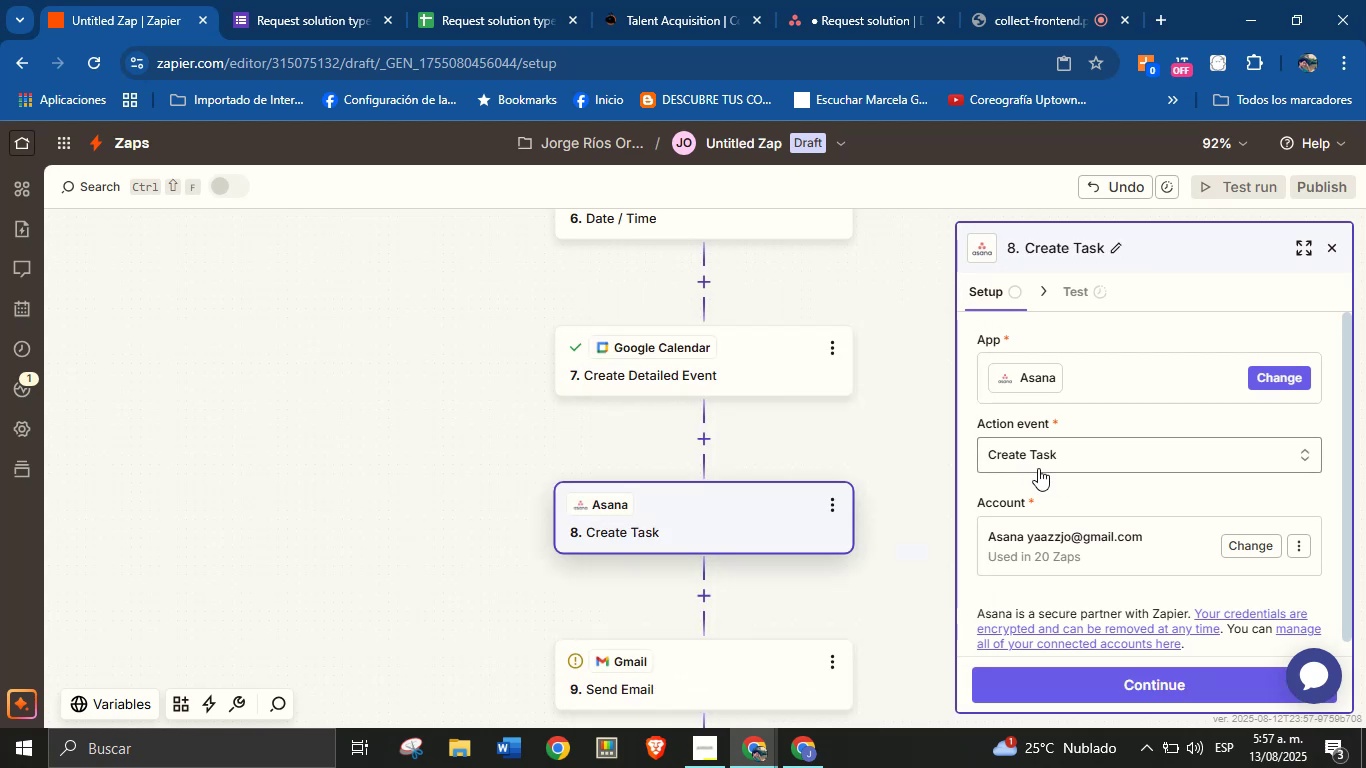 
scroll: coordinate [1052, 491], scroll_direction: down, amount: 1.0
 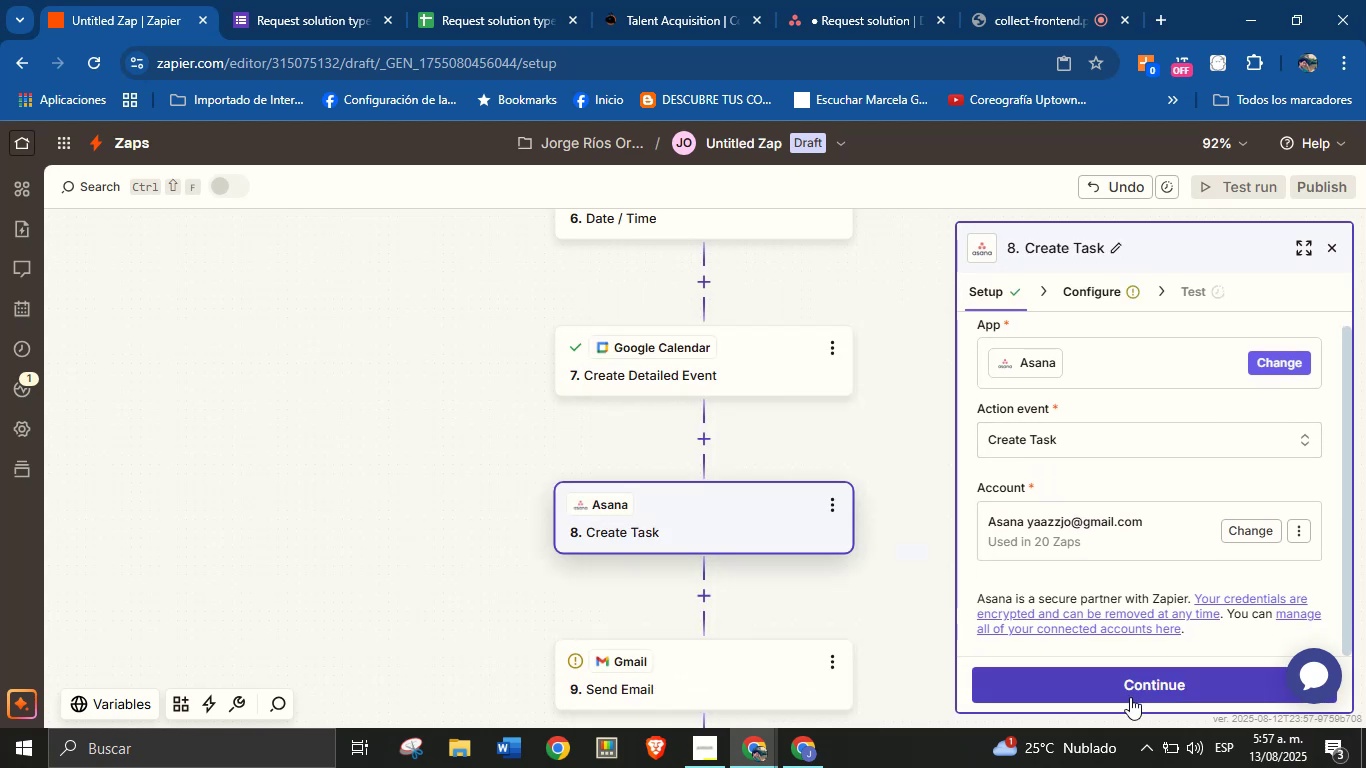 
left_click([1138, 689])
 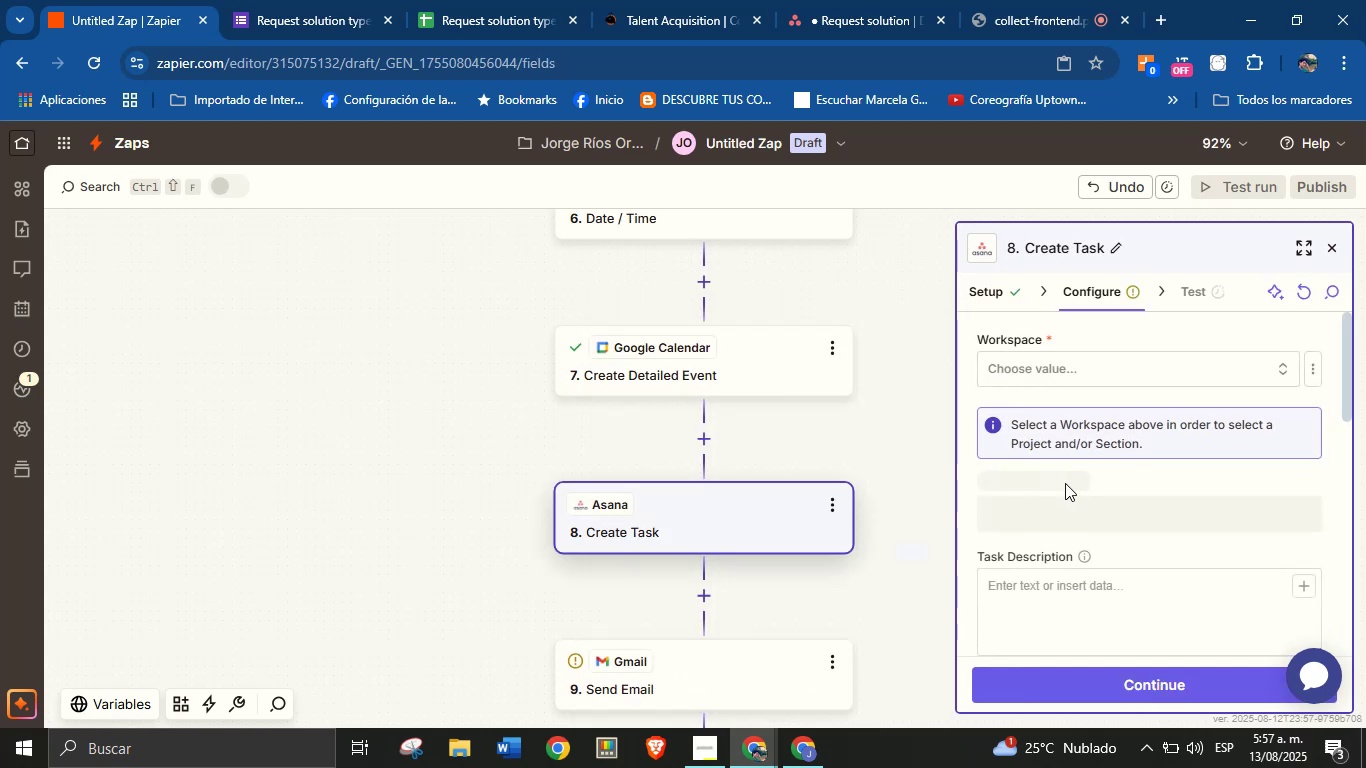 
left_click([1089, 379])
 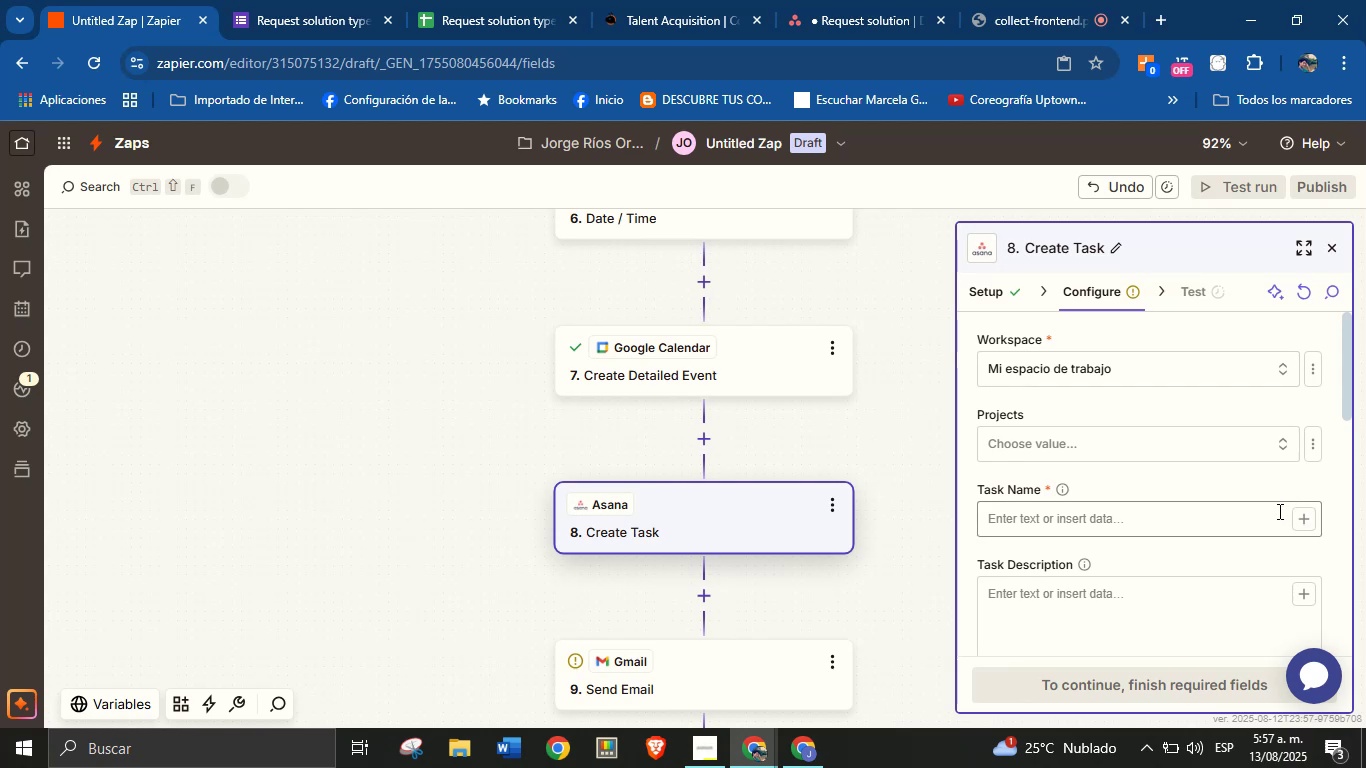 
scroll: coordinate [811, 470], scroll_direction: up, amount: 1.0
 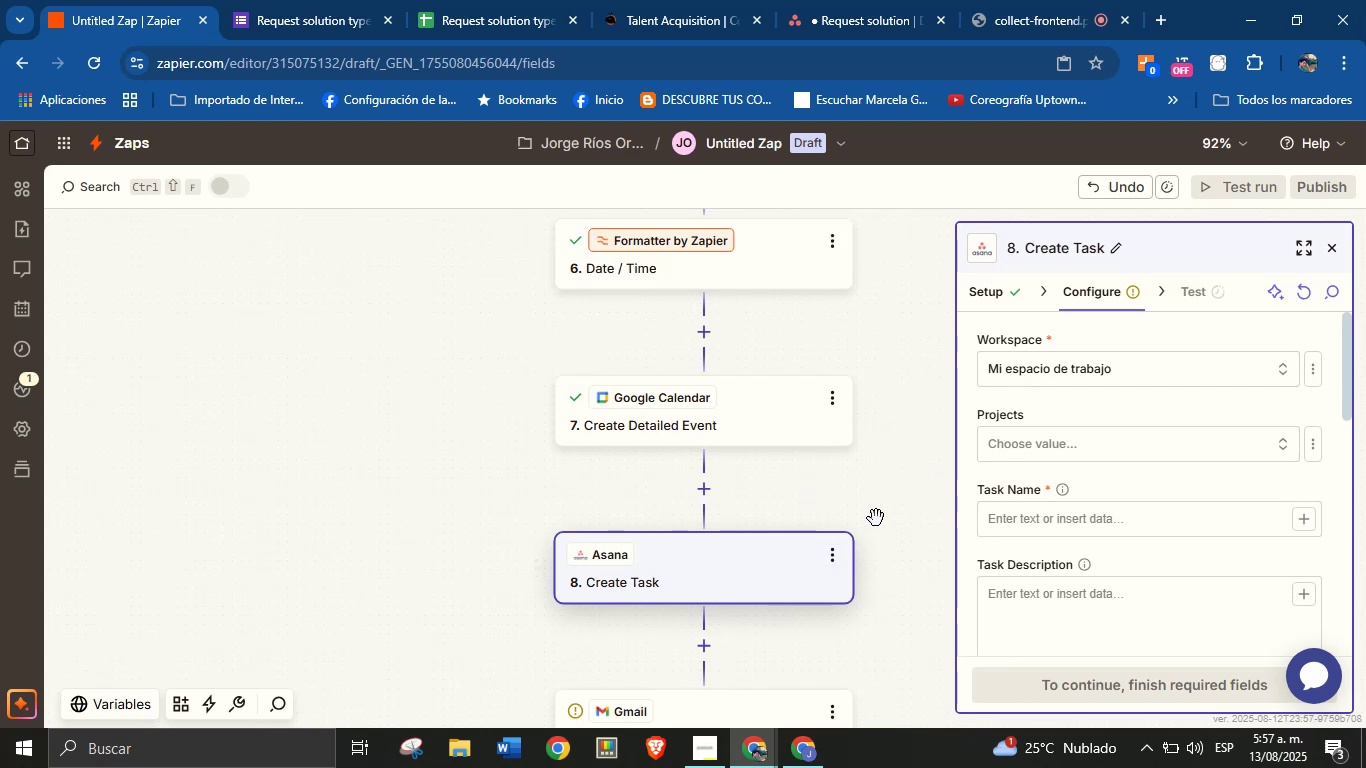 
left_click([833, 558])
 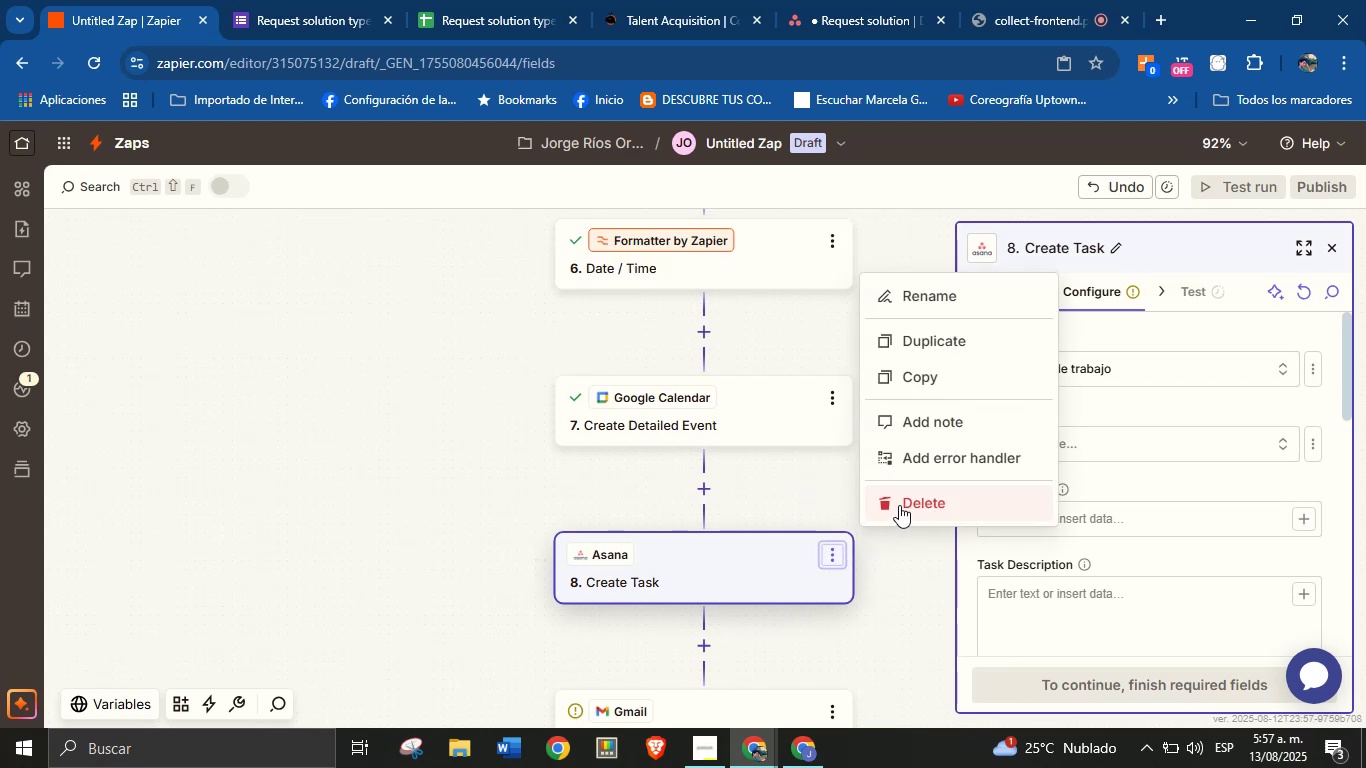 
left_click([900, 505])
 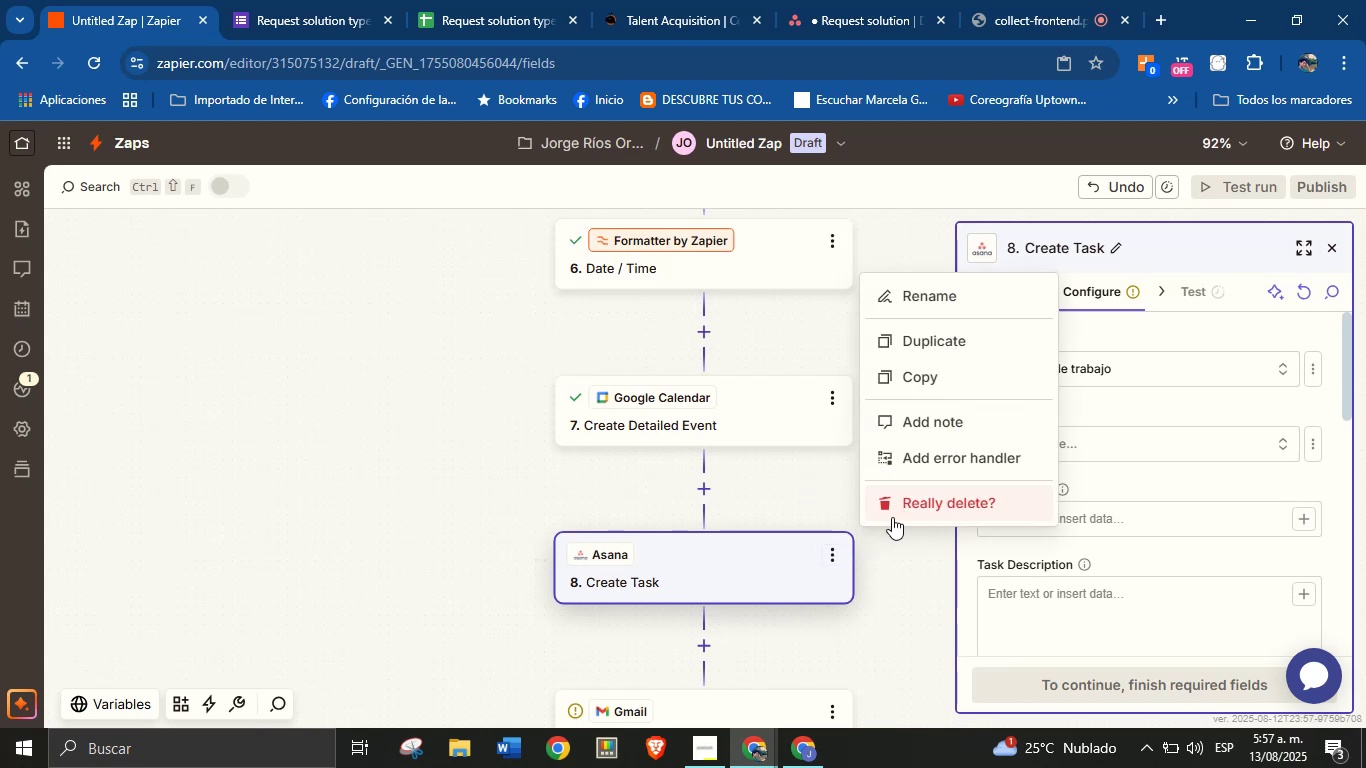 
left_click([912, 507])
 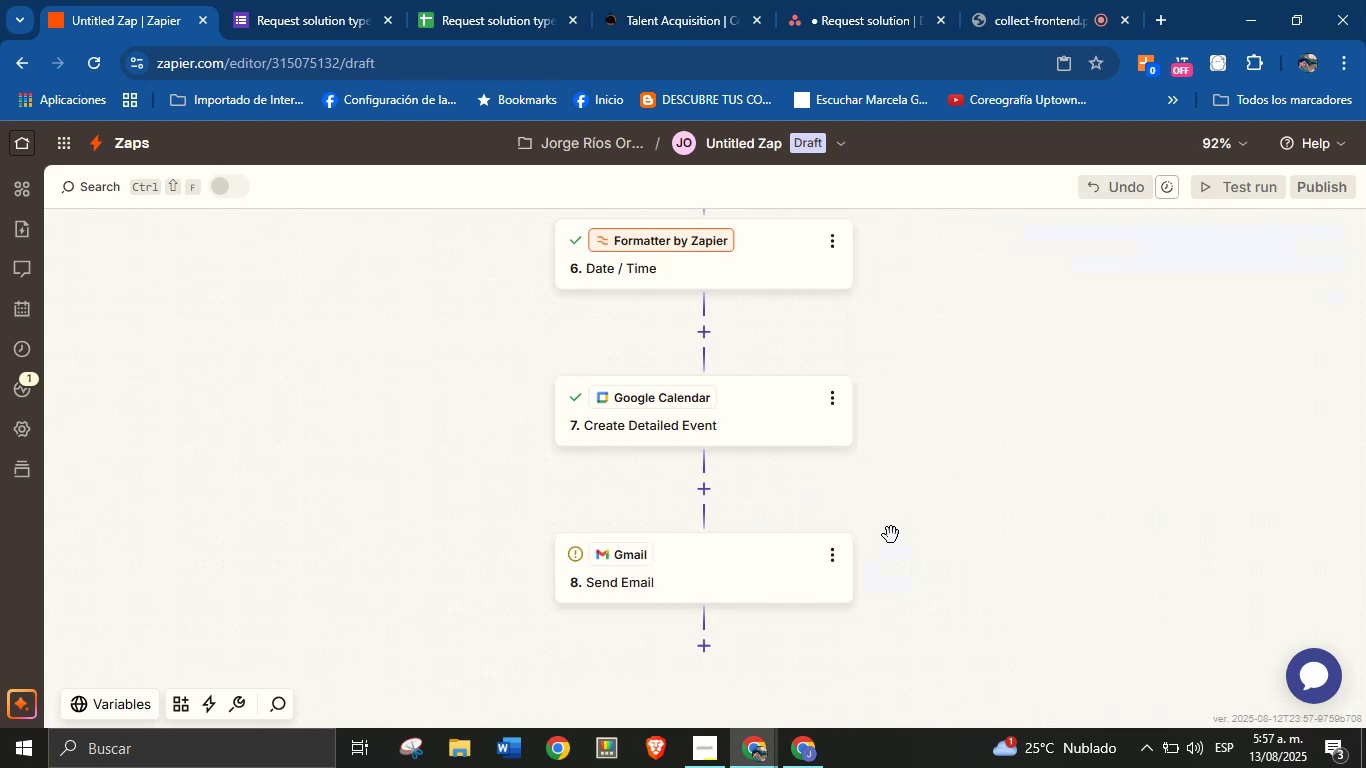 
scroll: coordinate [875, 355], scroll_direction: up, amount: 14.0
 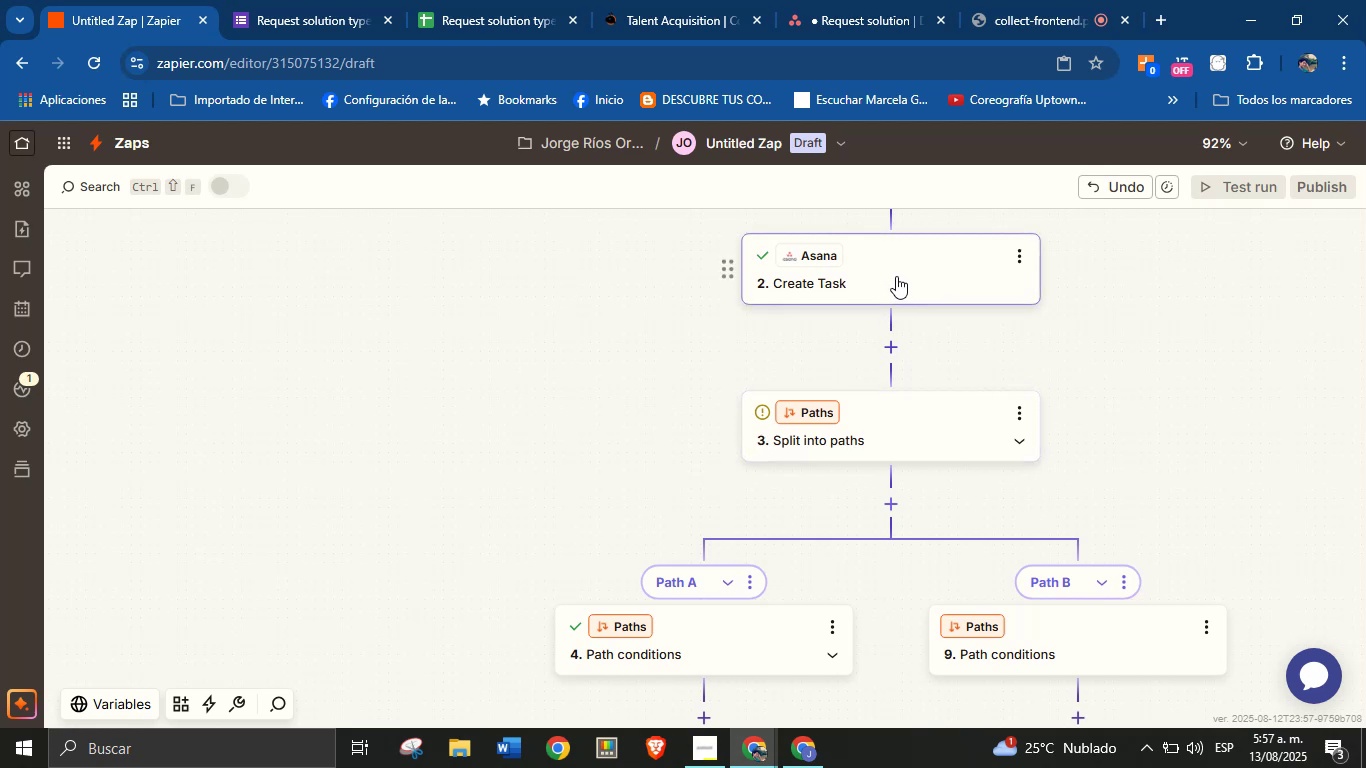 
right_click([900, 273])
 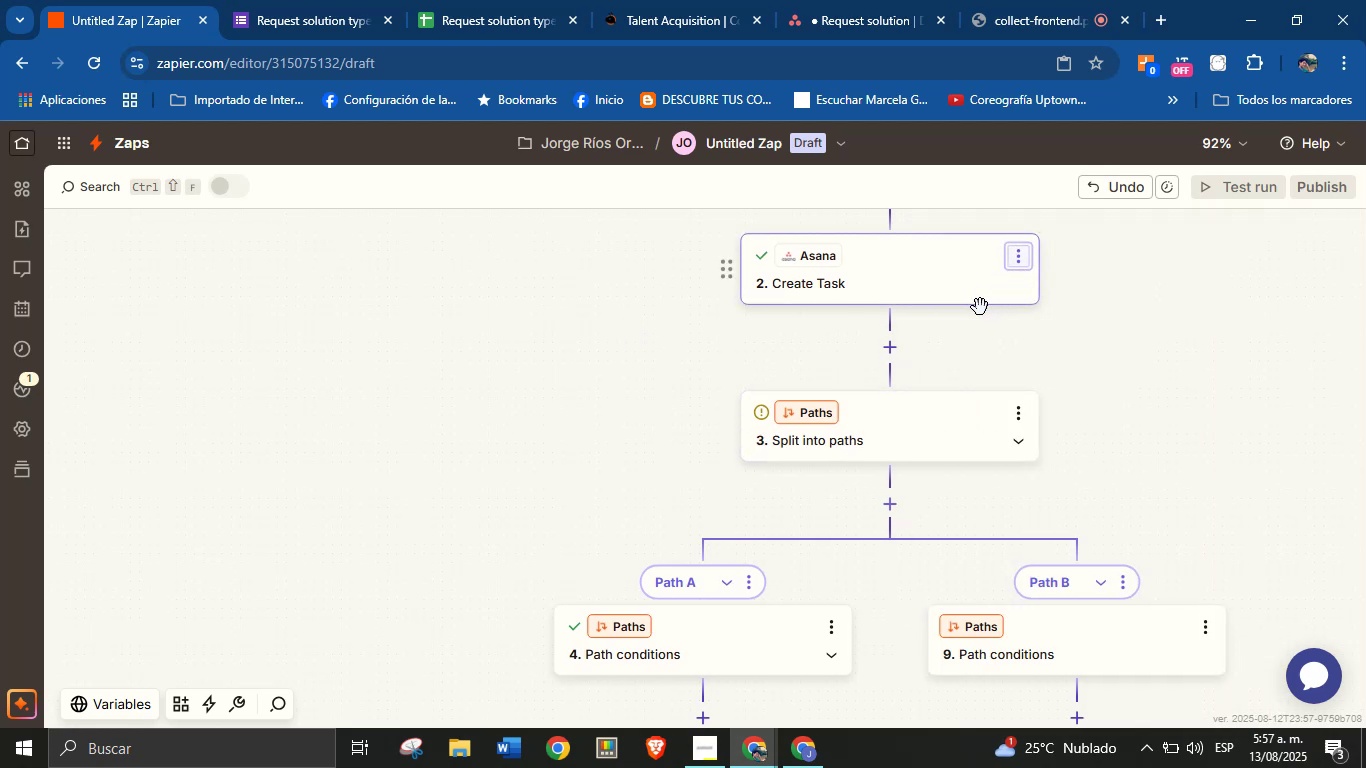 
left_click_drag(start_coordinate=[975, 257], to_coordinate=[753, 570])
 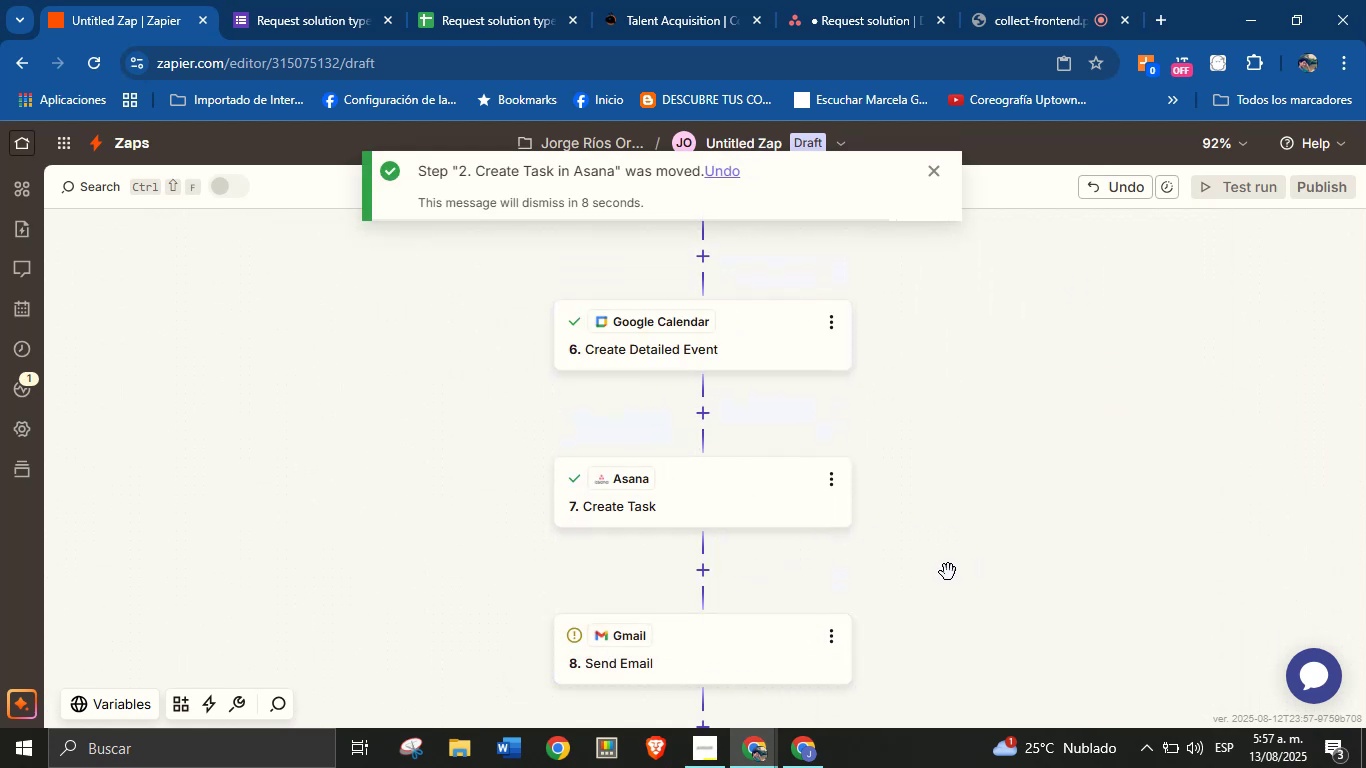 
scroll: coordinate [740, 483], scroll_direction: up, amount: 18.0
 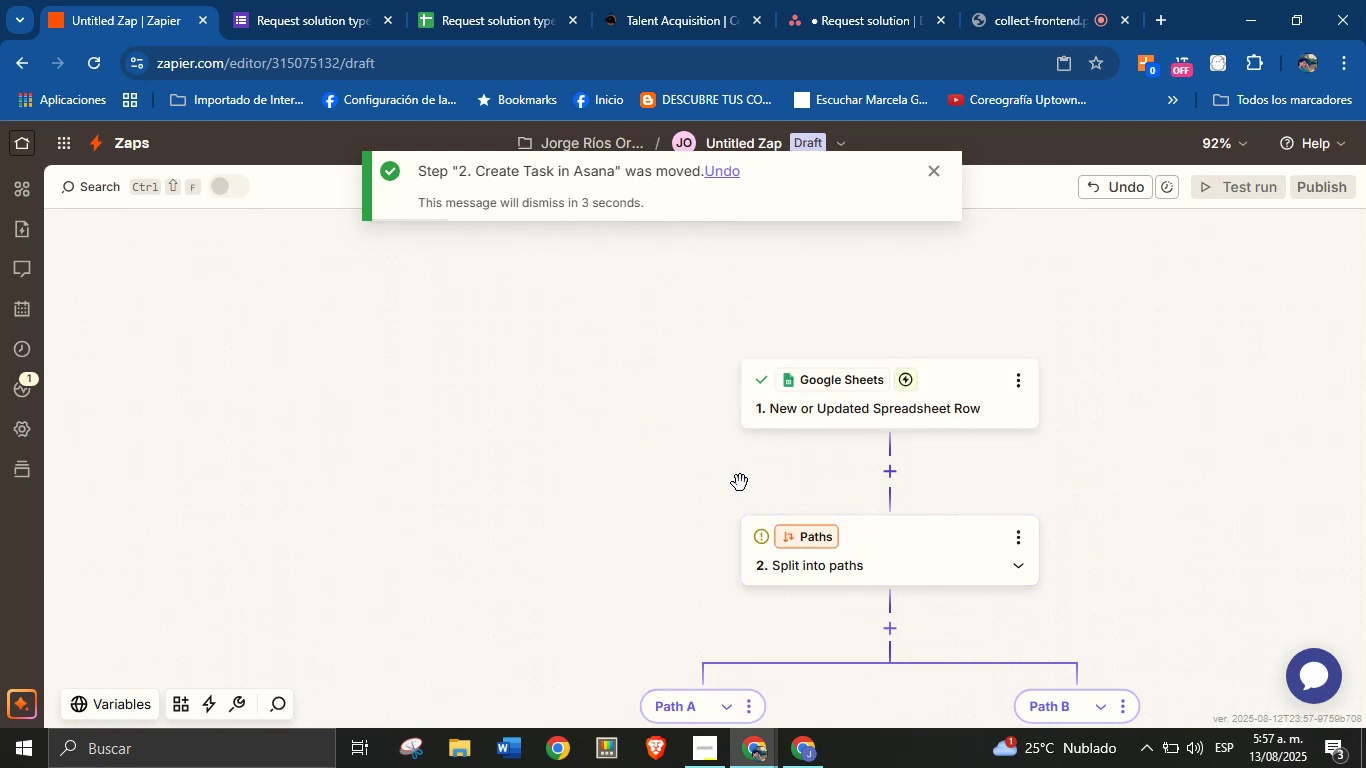 
scroll: coordinate [766, 477], scroll_direction: none, amount: 0.0
 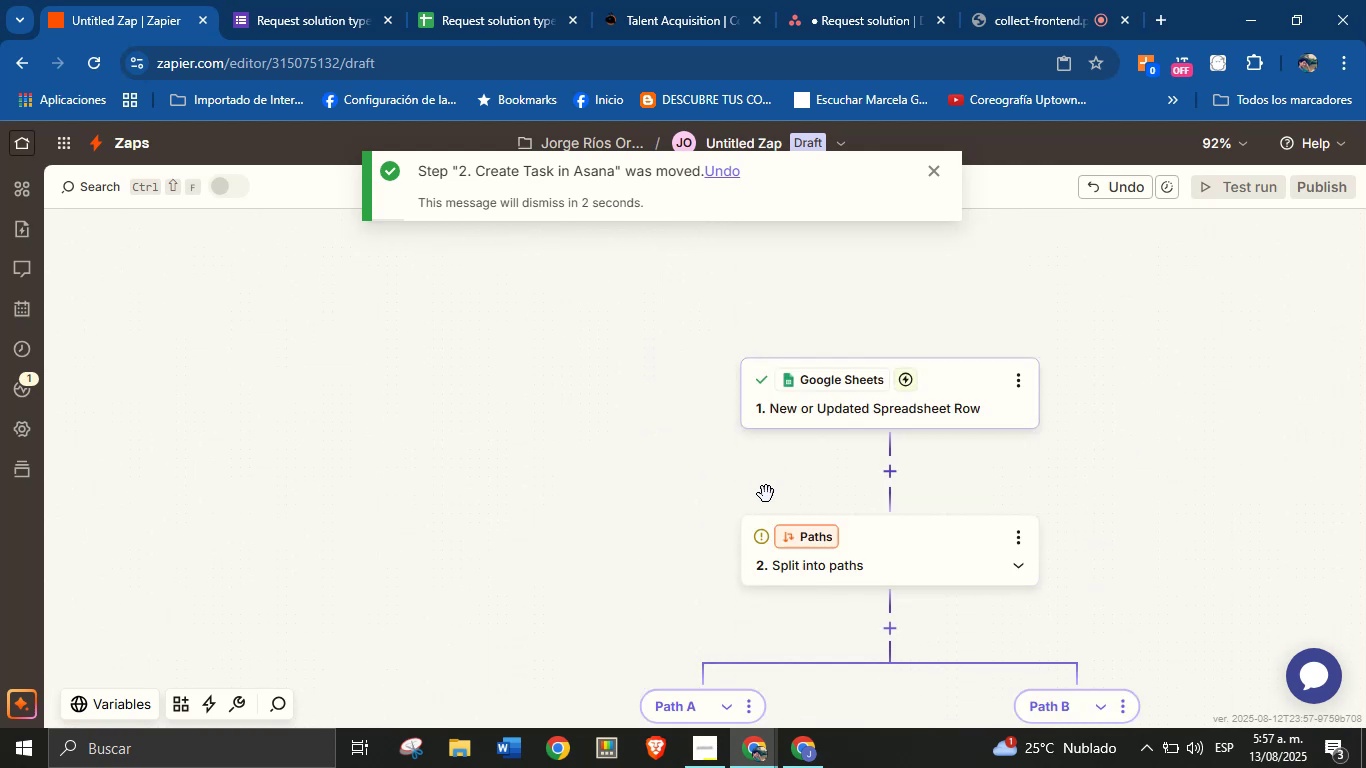 
scroll: coordinate [740, 586], scroll_direction: down, amount: 17.0
 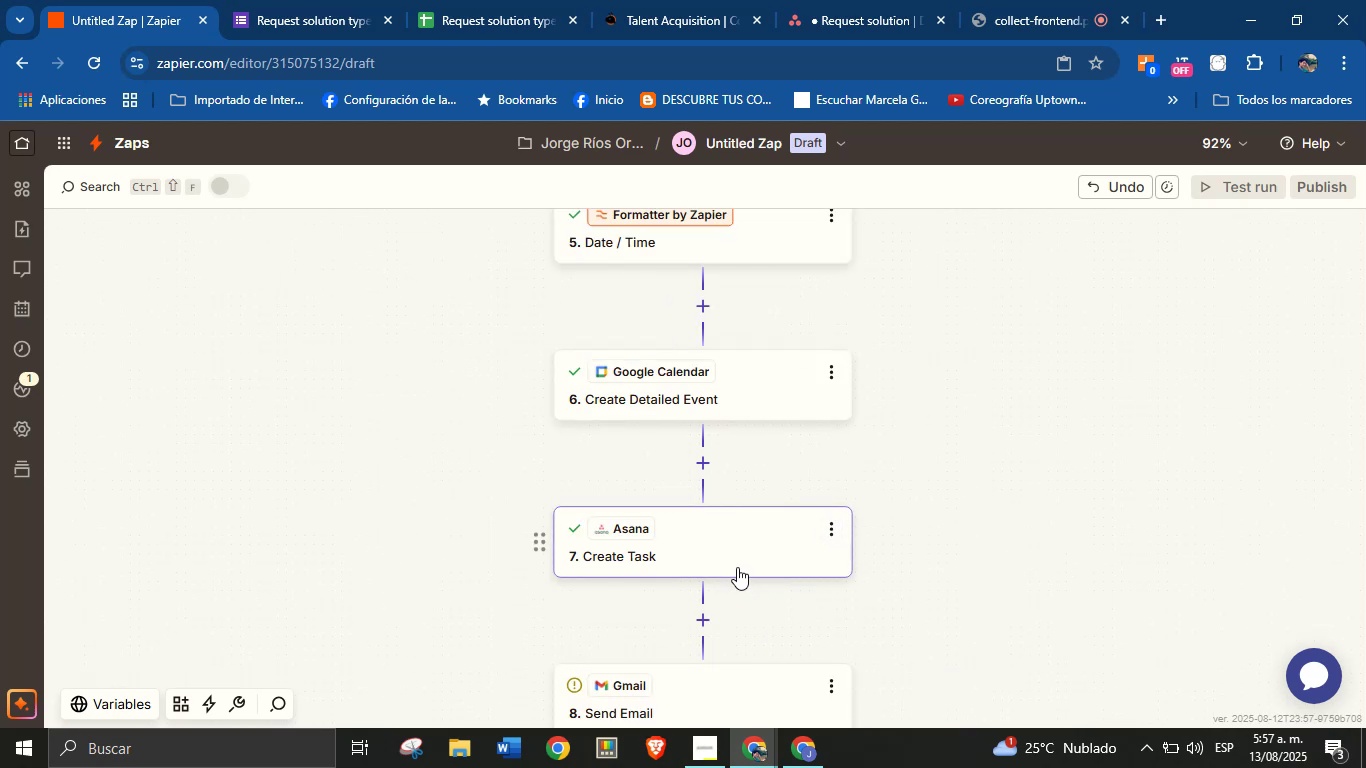 
left_click([745, 541])
 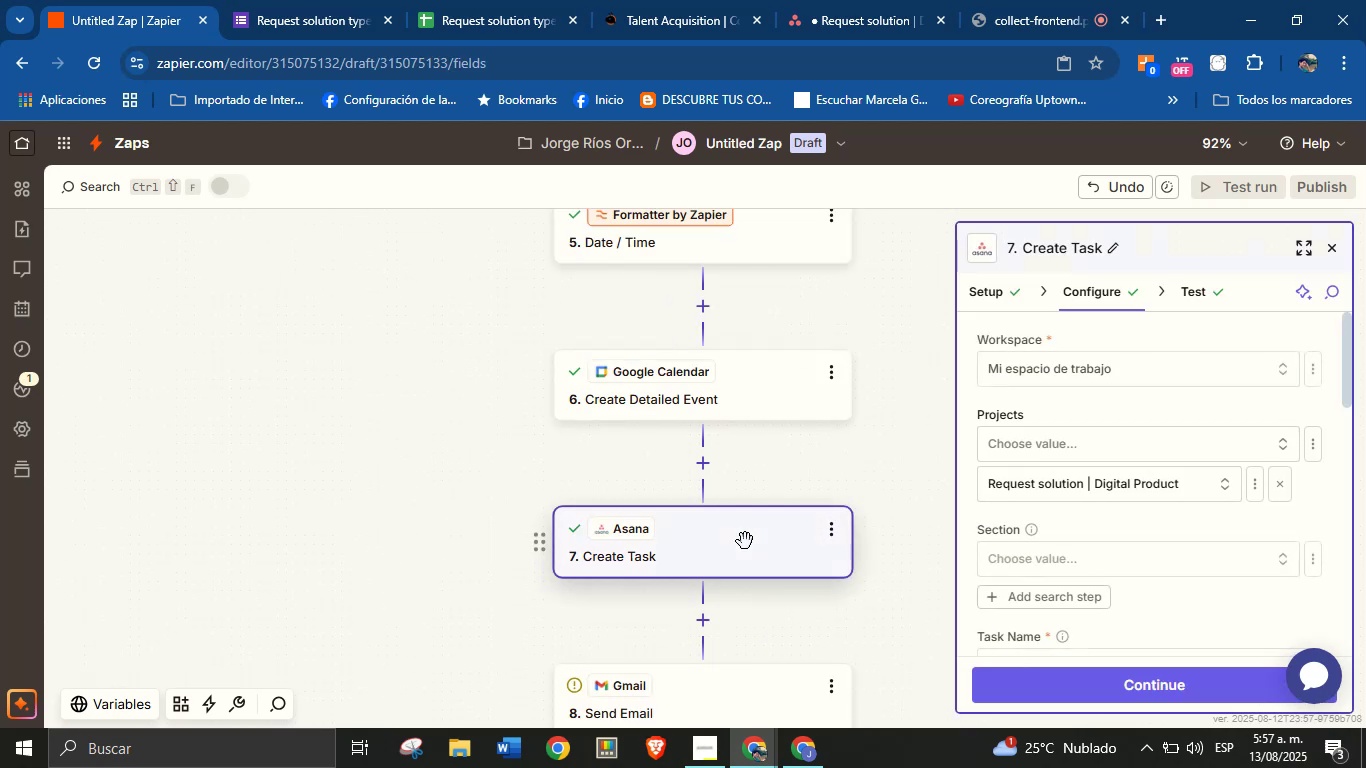 
scroll: coordinate [1163, 486], scroll_direction: down, amount: 6.0
 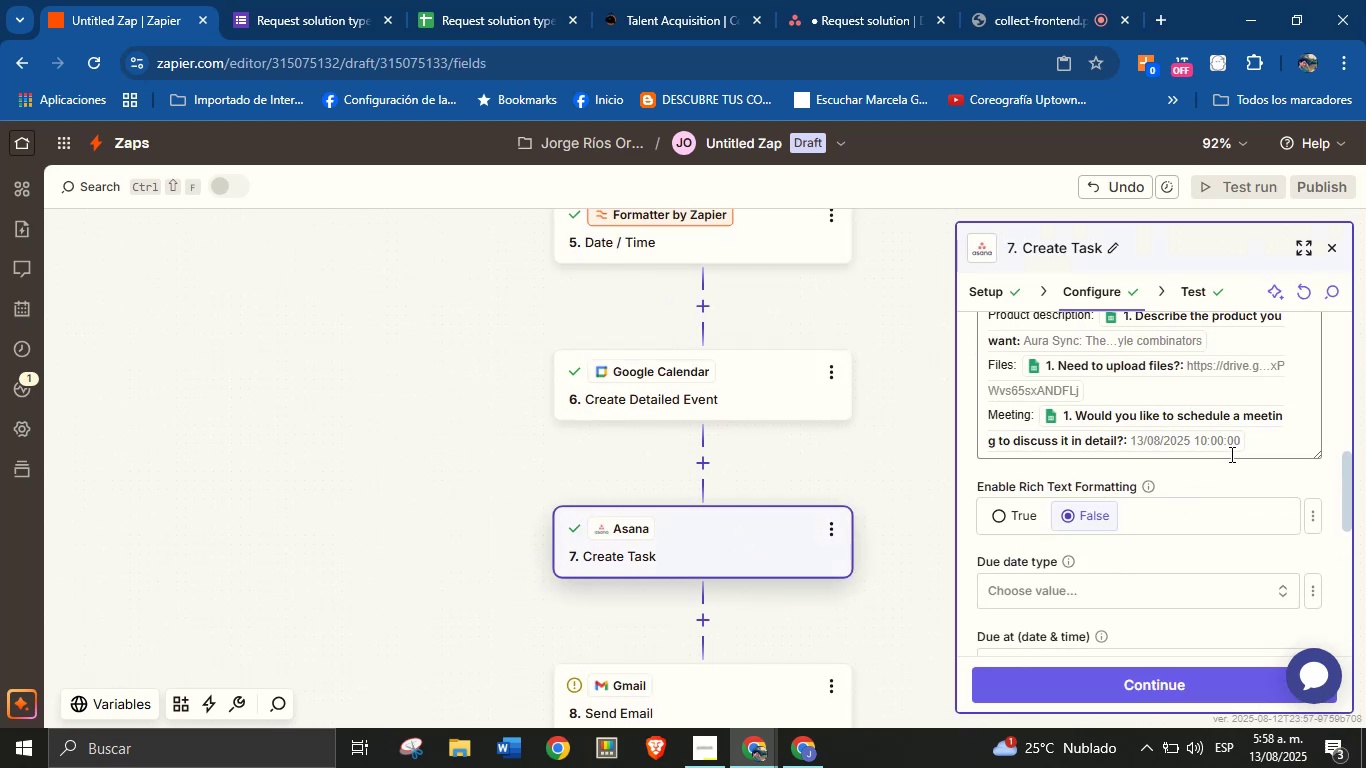 
left_click([1266, 440])
 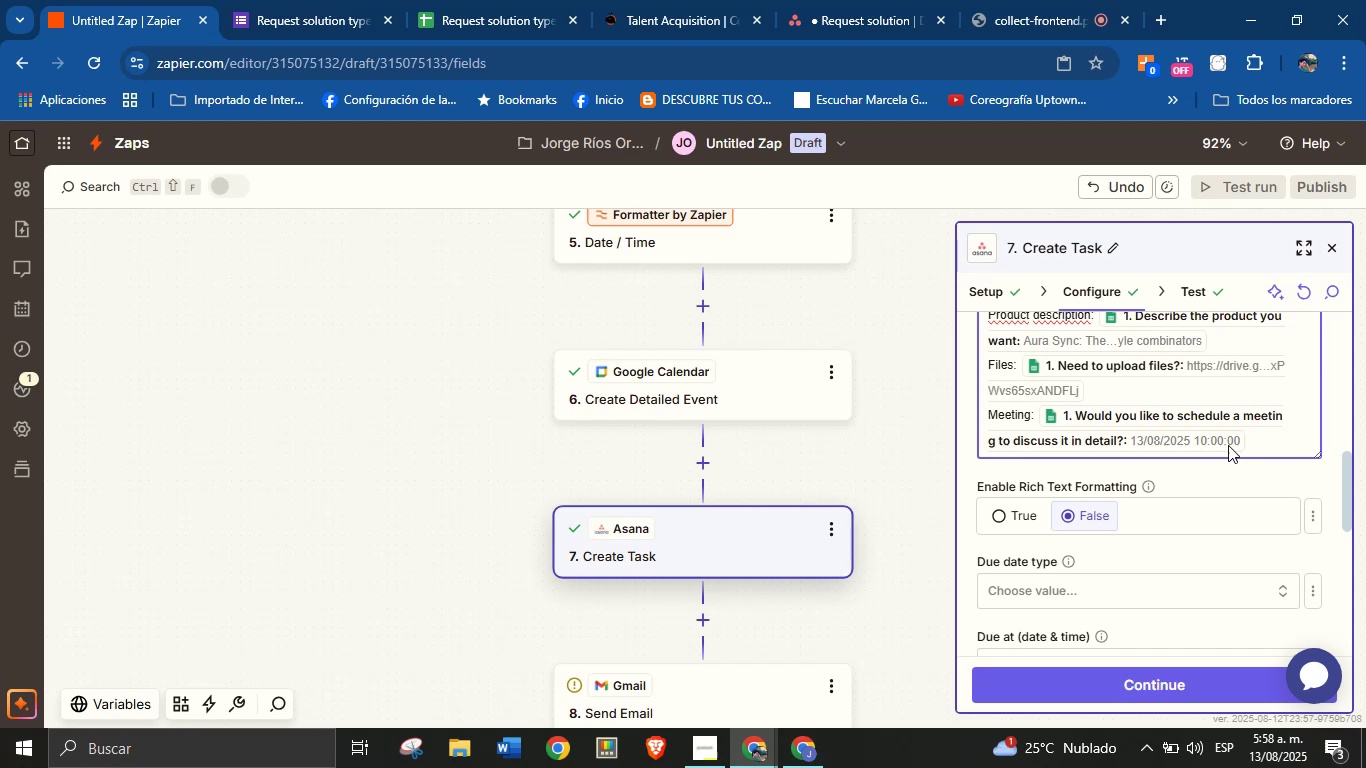 
left_click([1093, 424])
 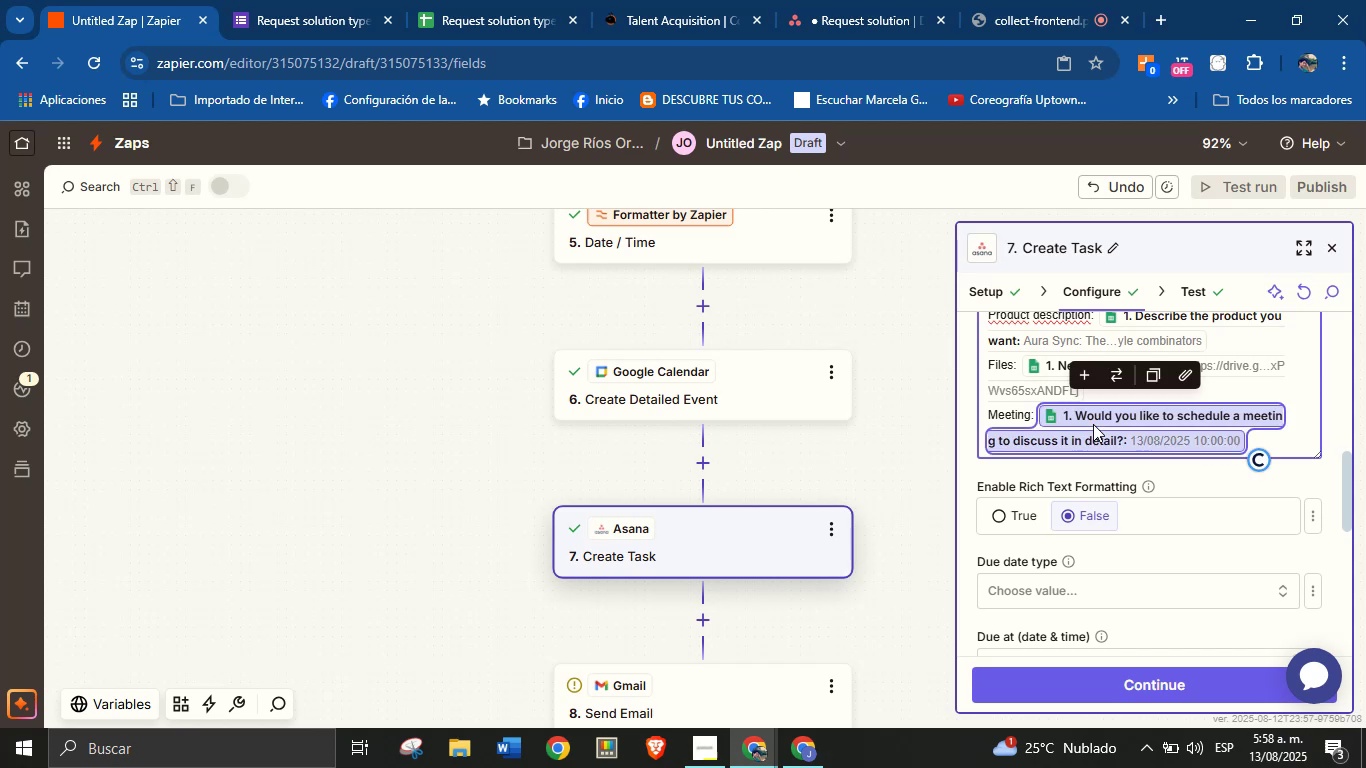 
left_click([1016, 417])
 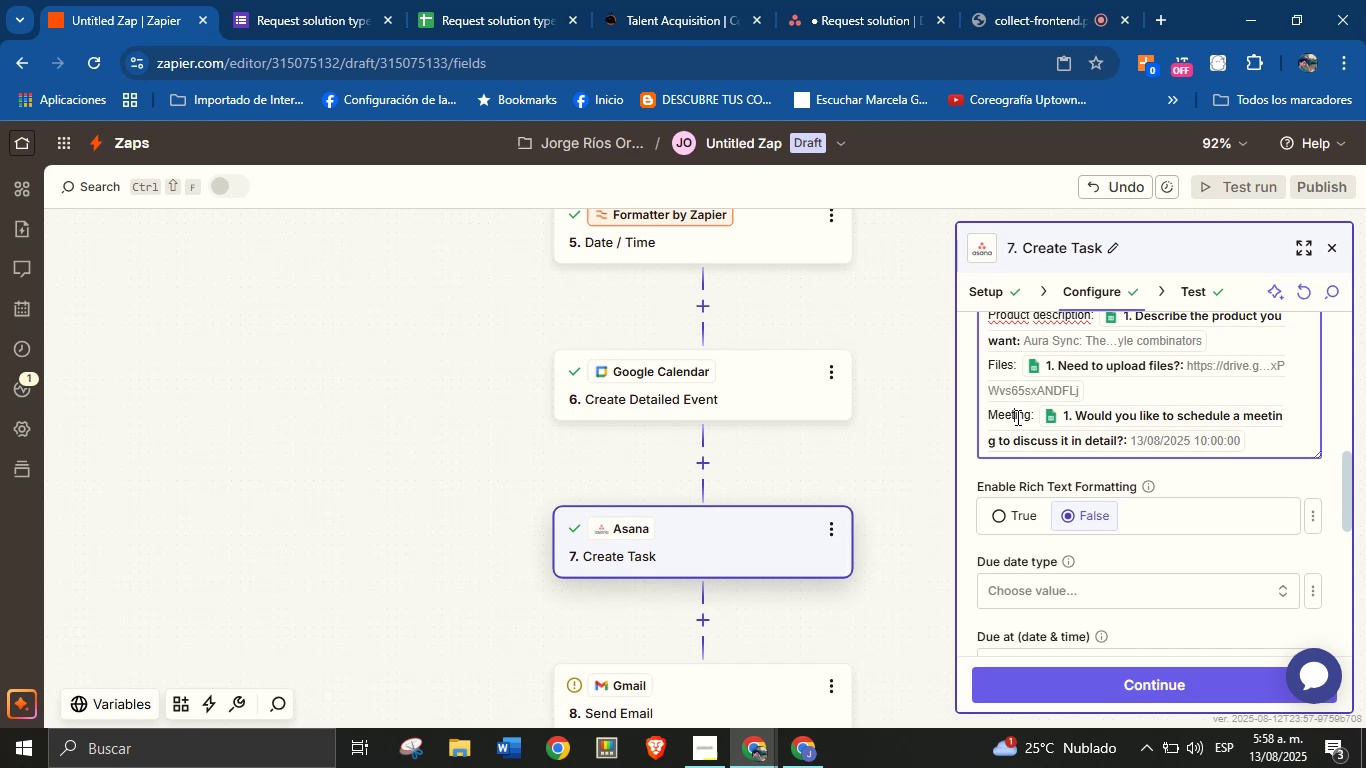 
wait(7.38)
 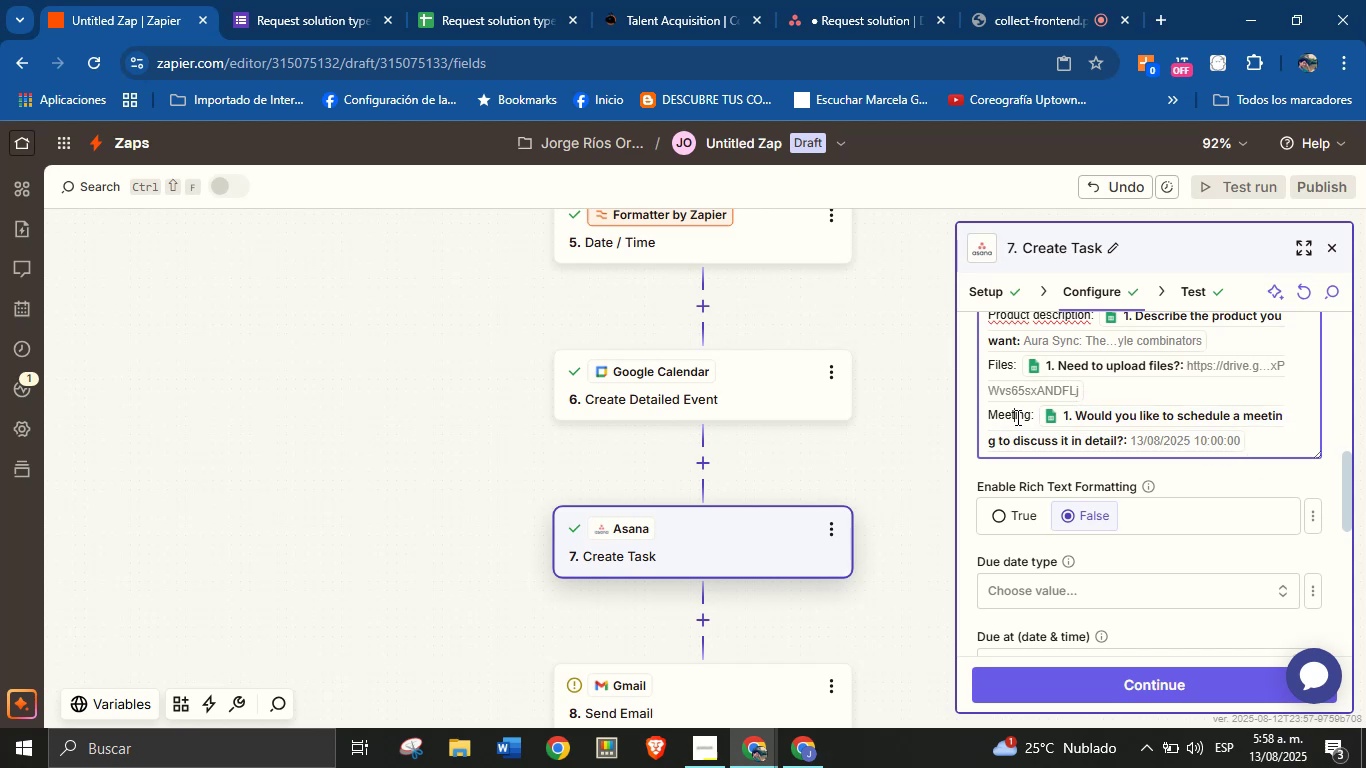 
left_click([1027, 411])
 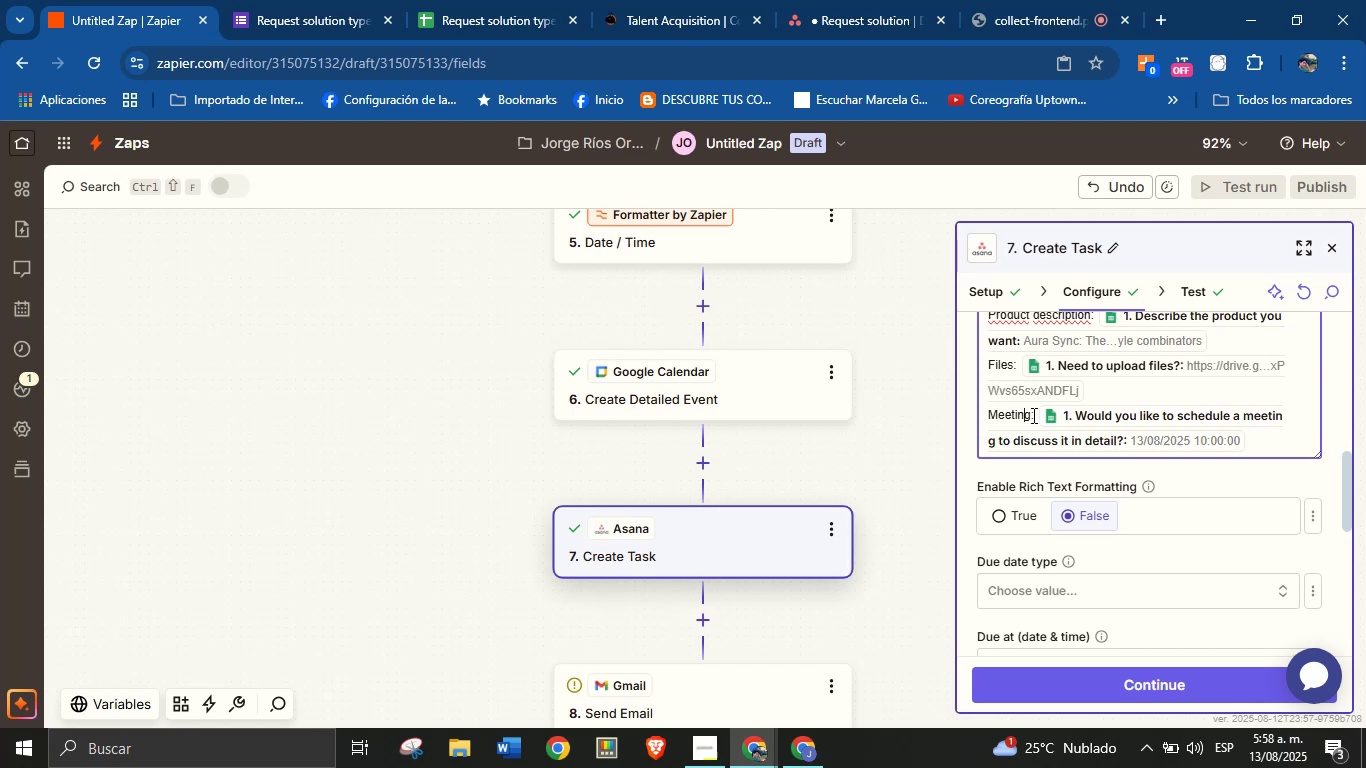 
left_click([1031, 415])
 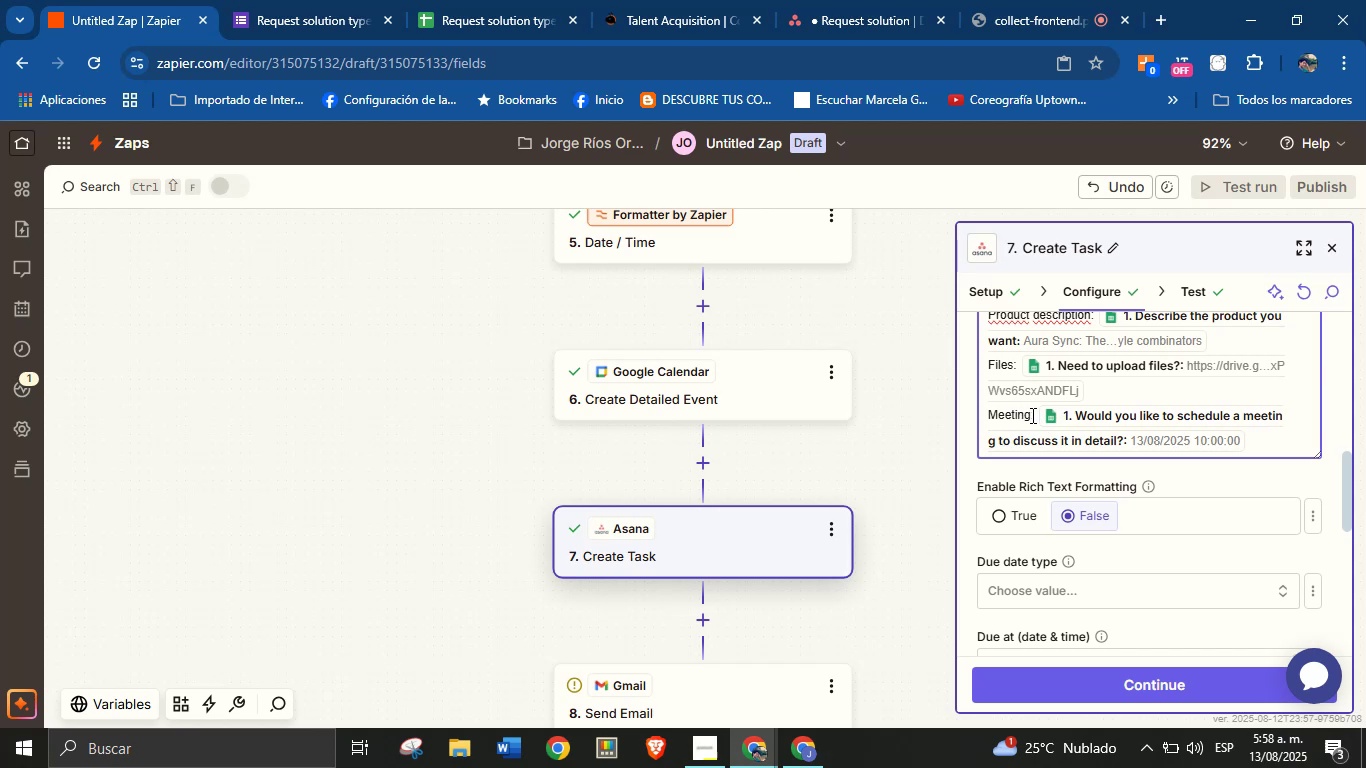 
type( time)
 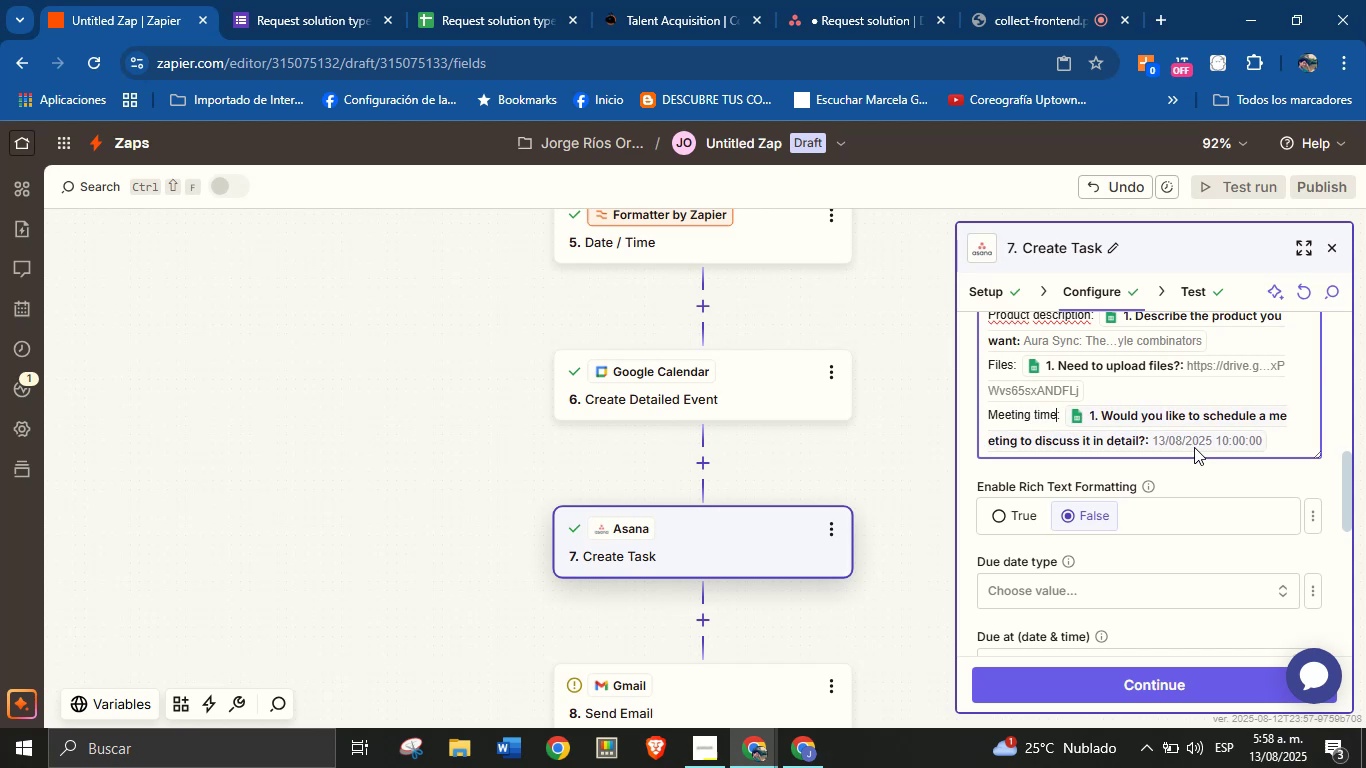 
left_click([1280, 439])
 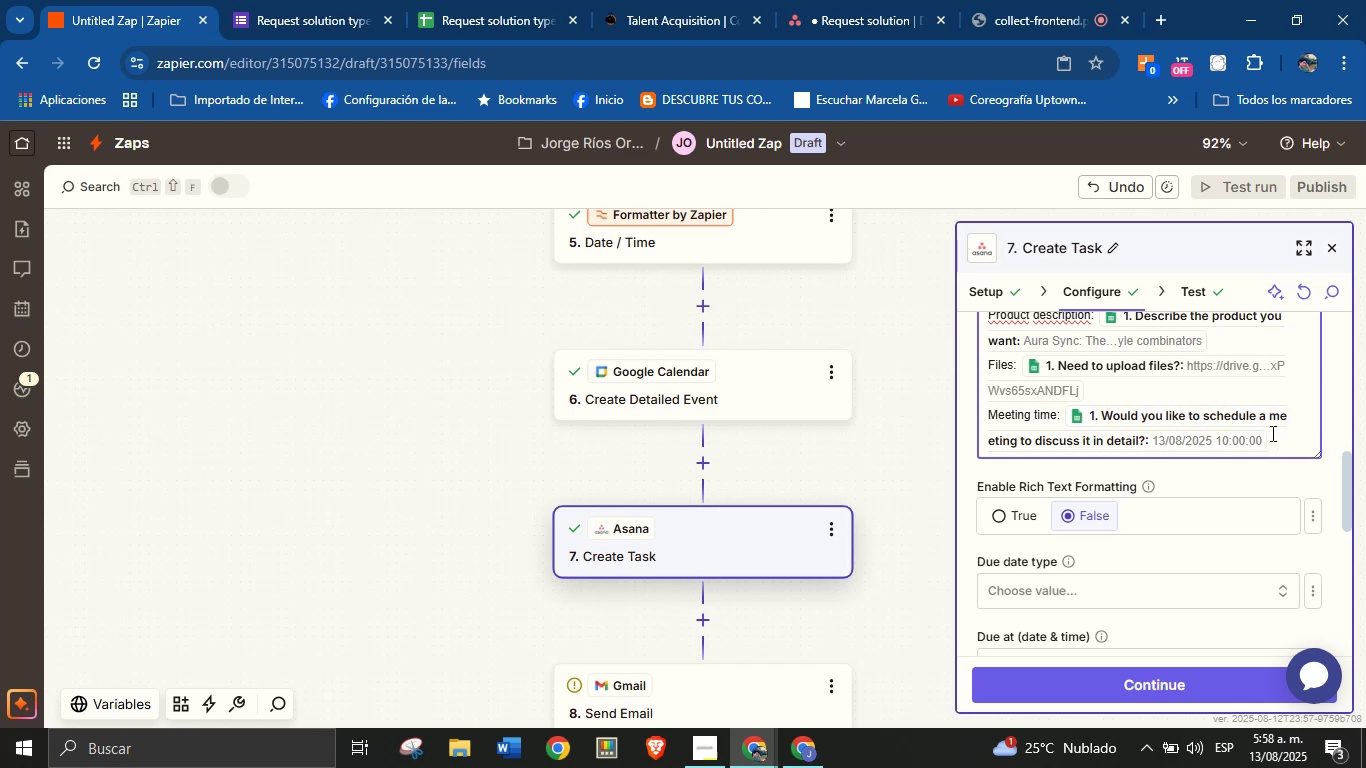 
key(Enter)
 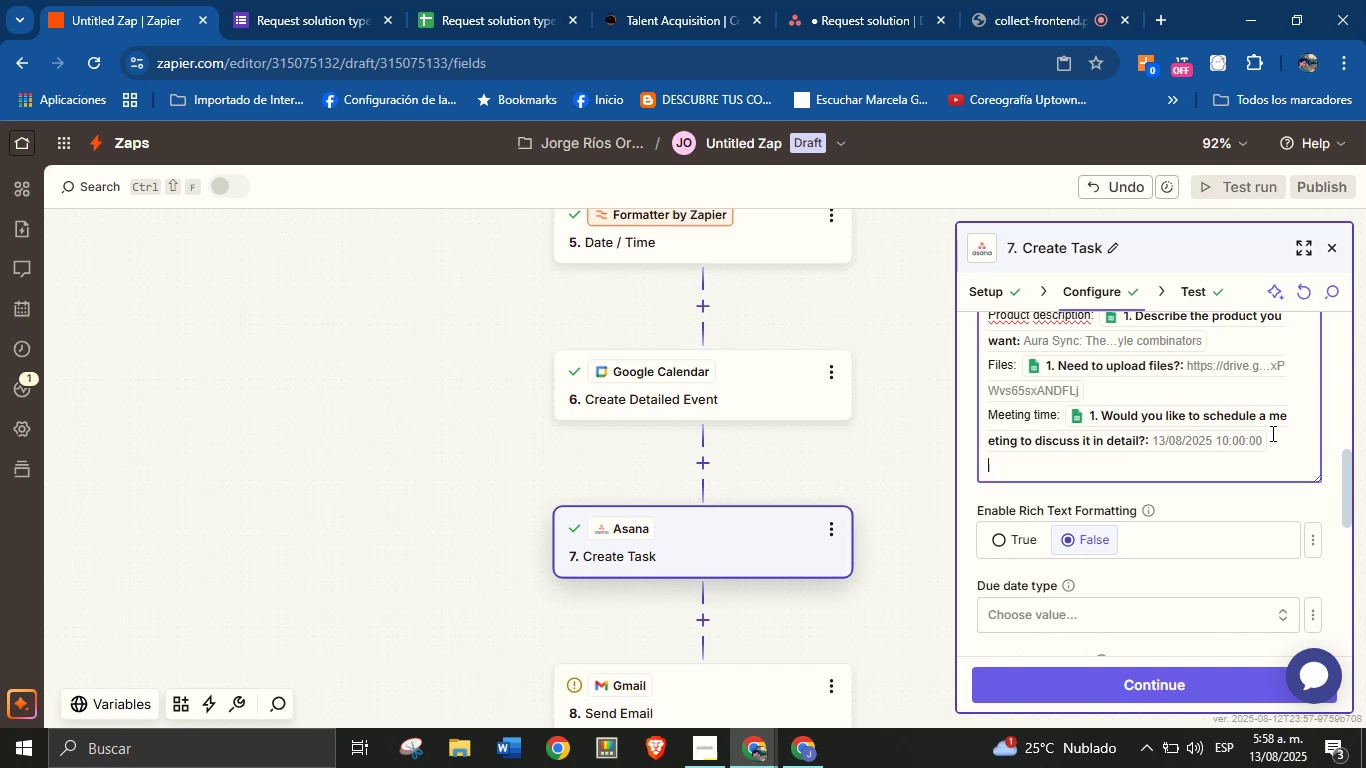 
wait(12.69)
 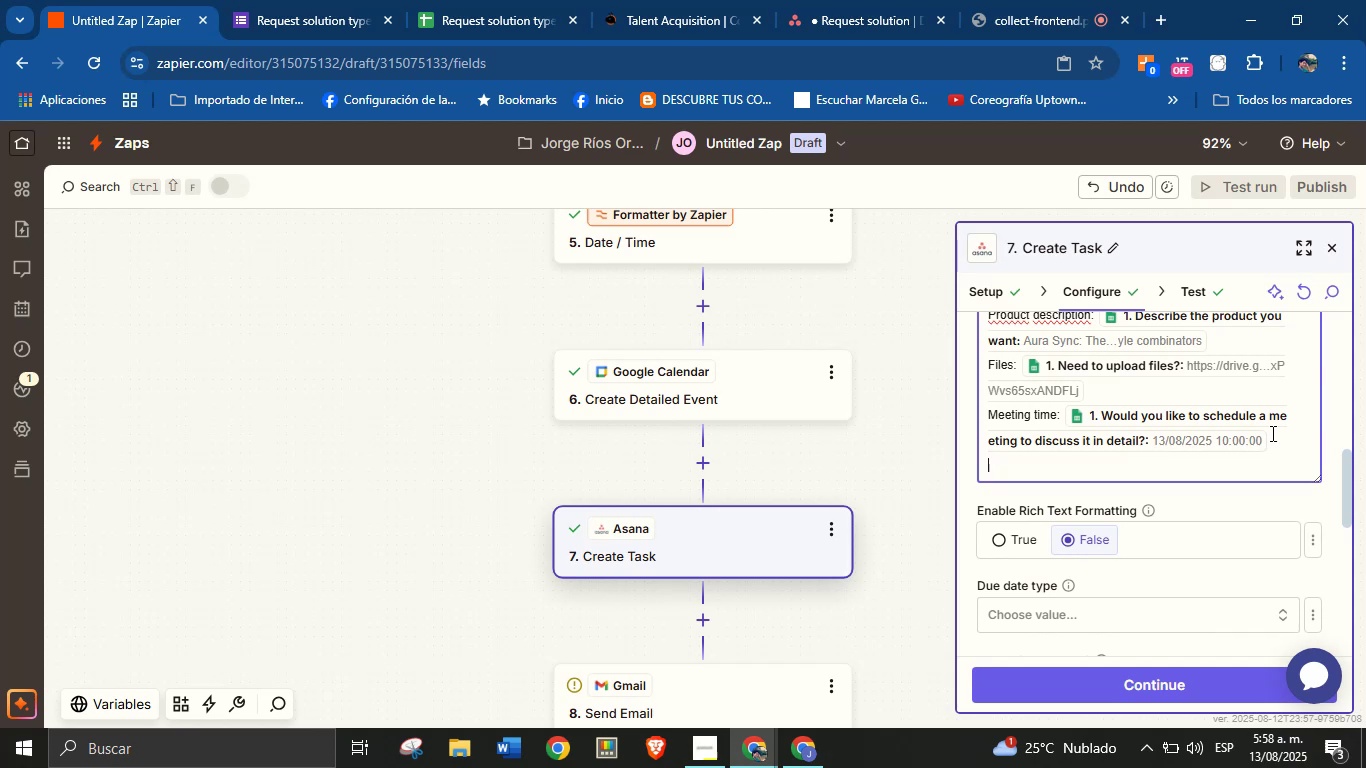 
type(Link t )
key(Backspace)
type(o the meeting> )
 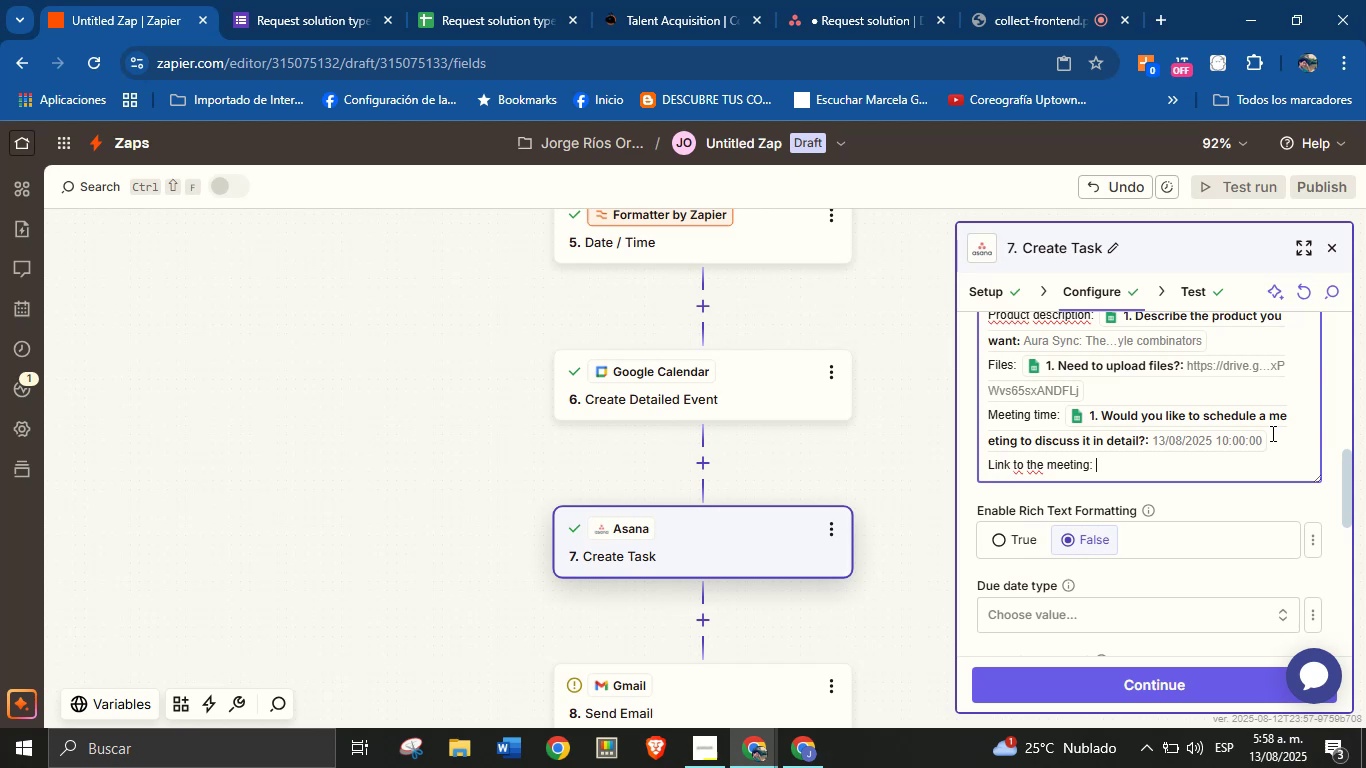 
scroll: coordinate [1274, 415], scroll_direction: up, amount: 3.0
 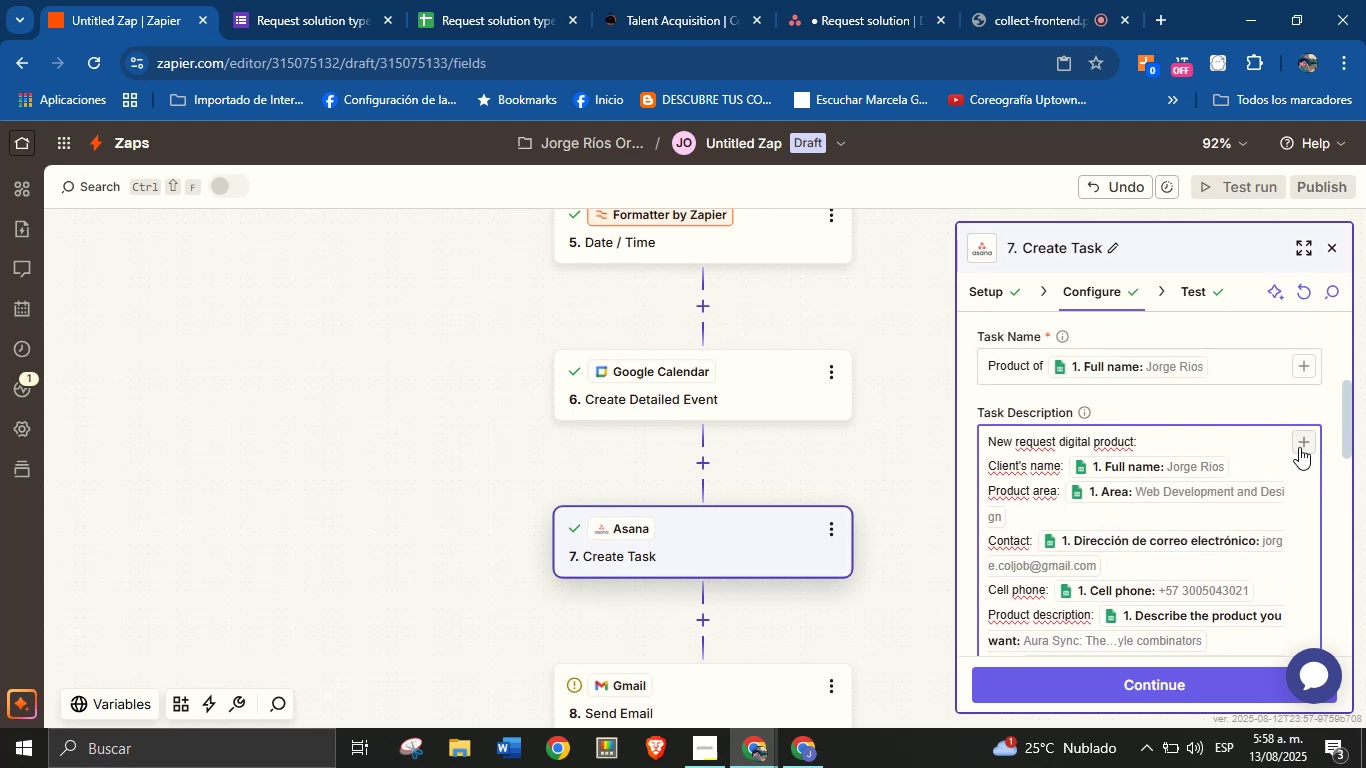 
left_click([1305, 440])
 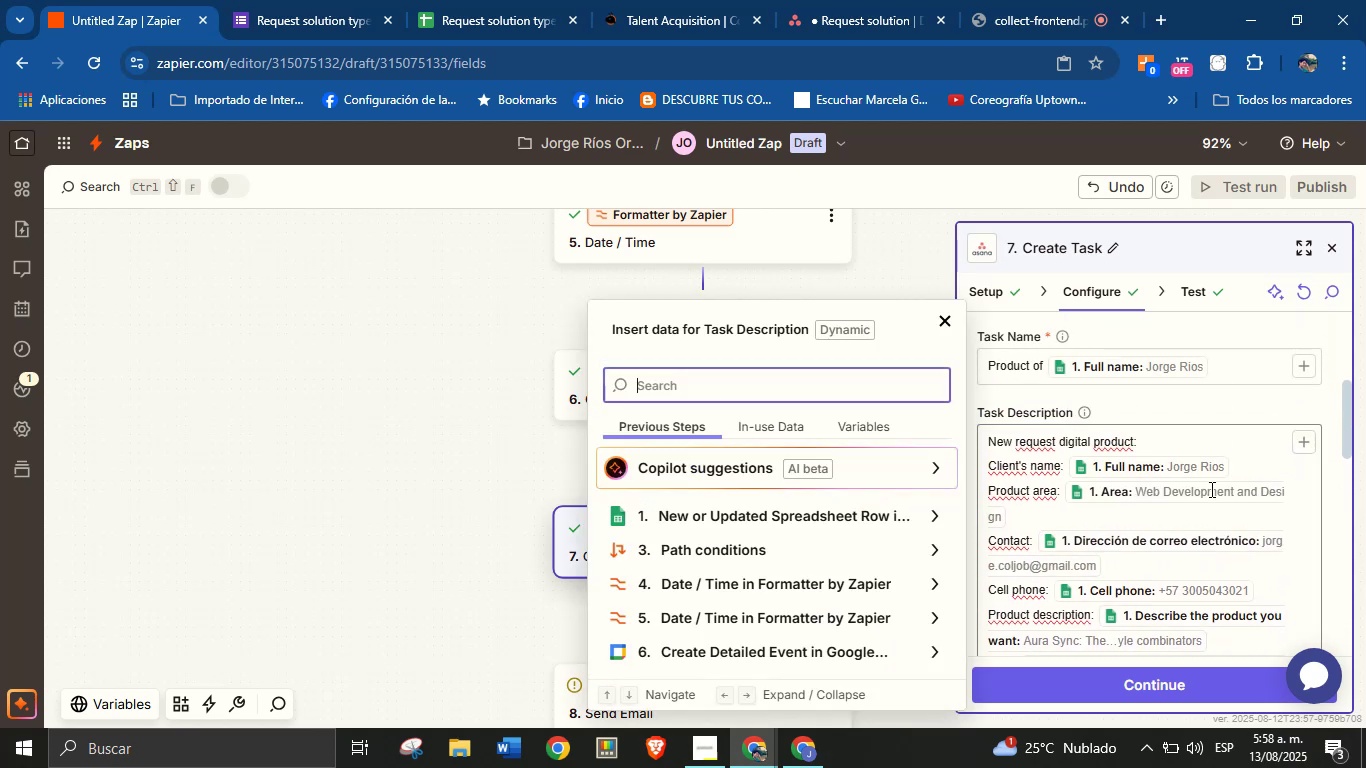 
scroll: coordinate [1146, 519], scroll_direction: down, amount: 3.0
 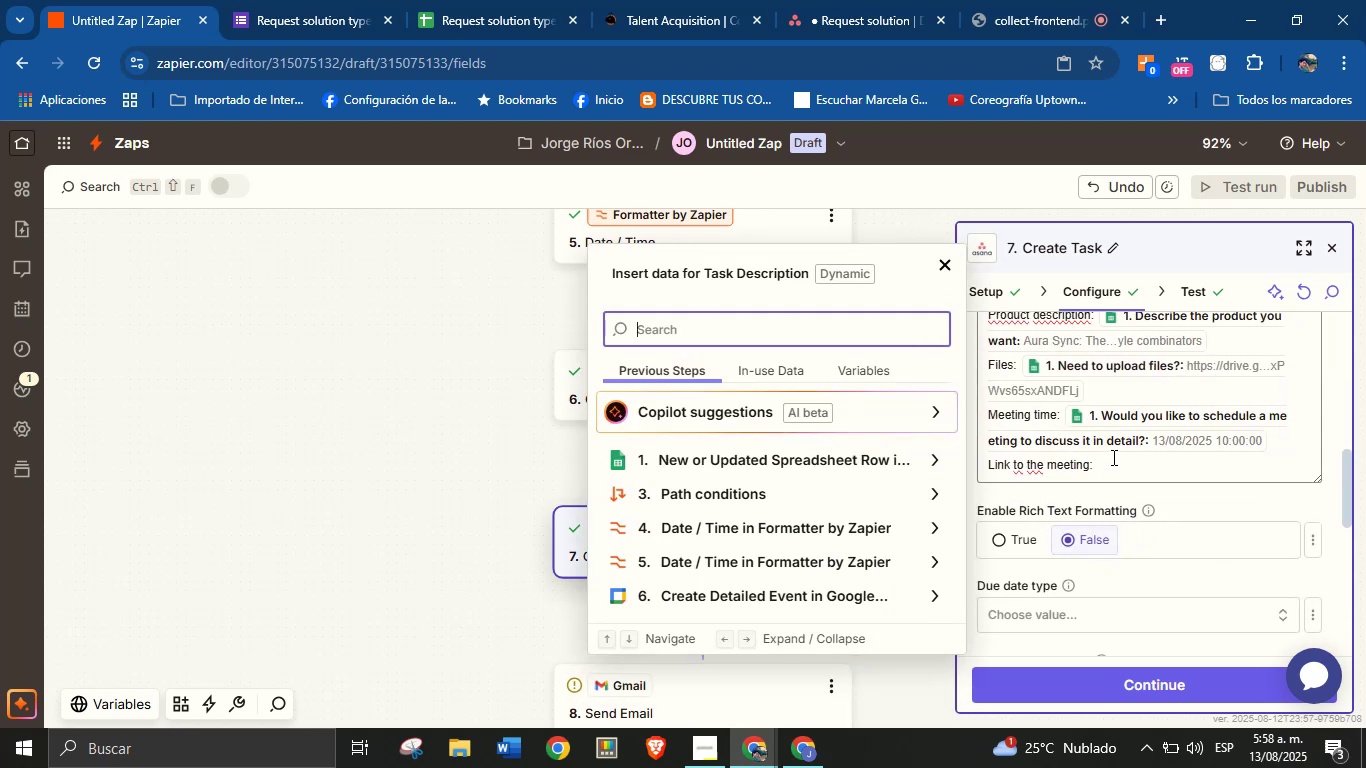 
left_click([1112, 465])
 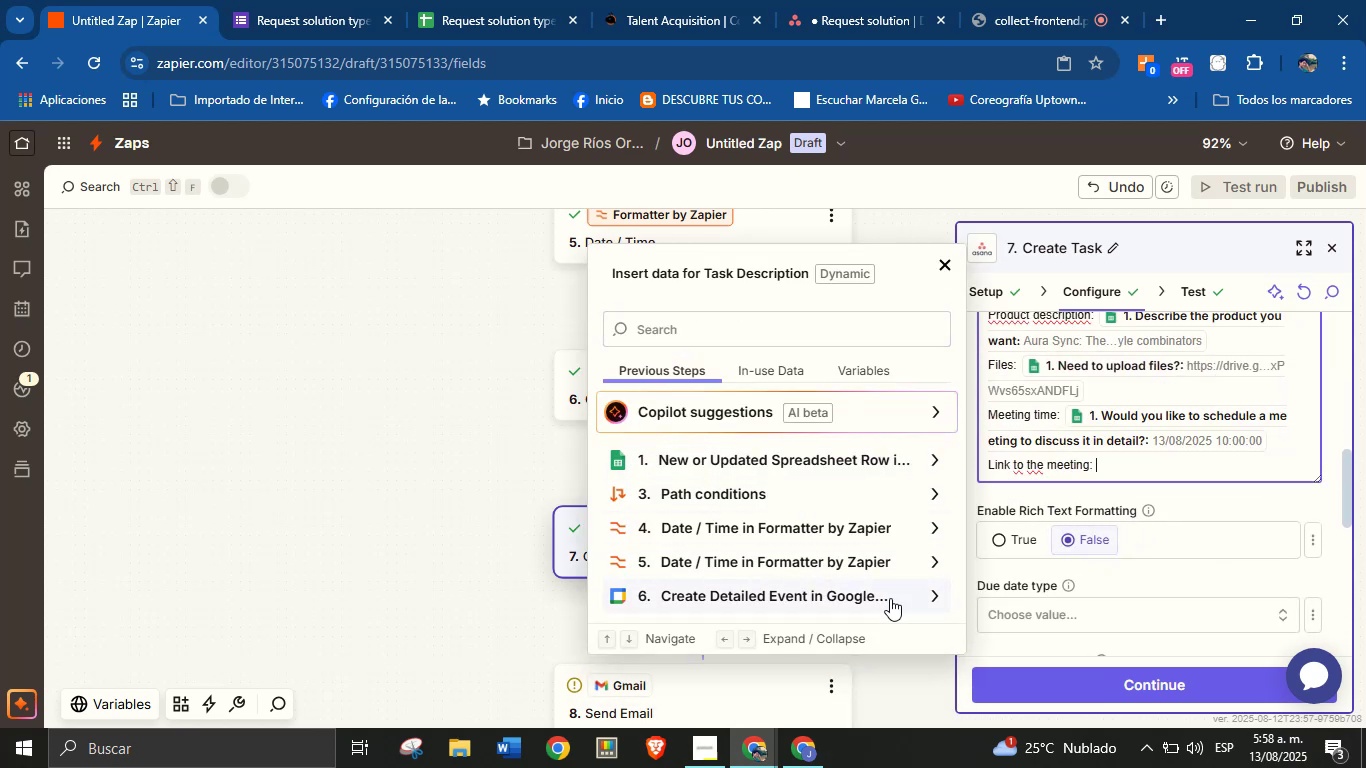 
left_click([928, 589])
 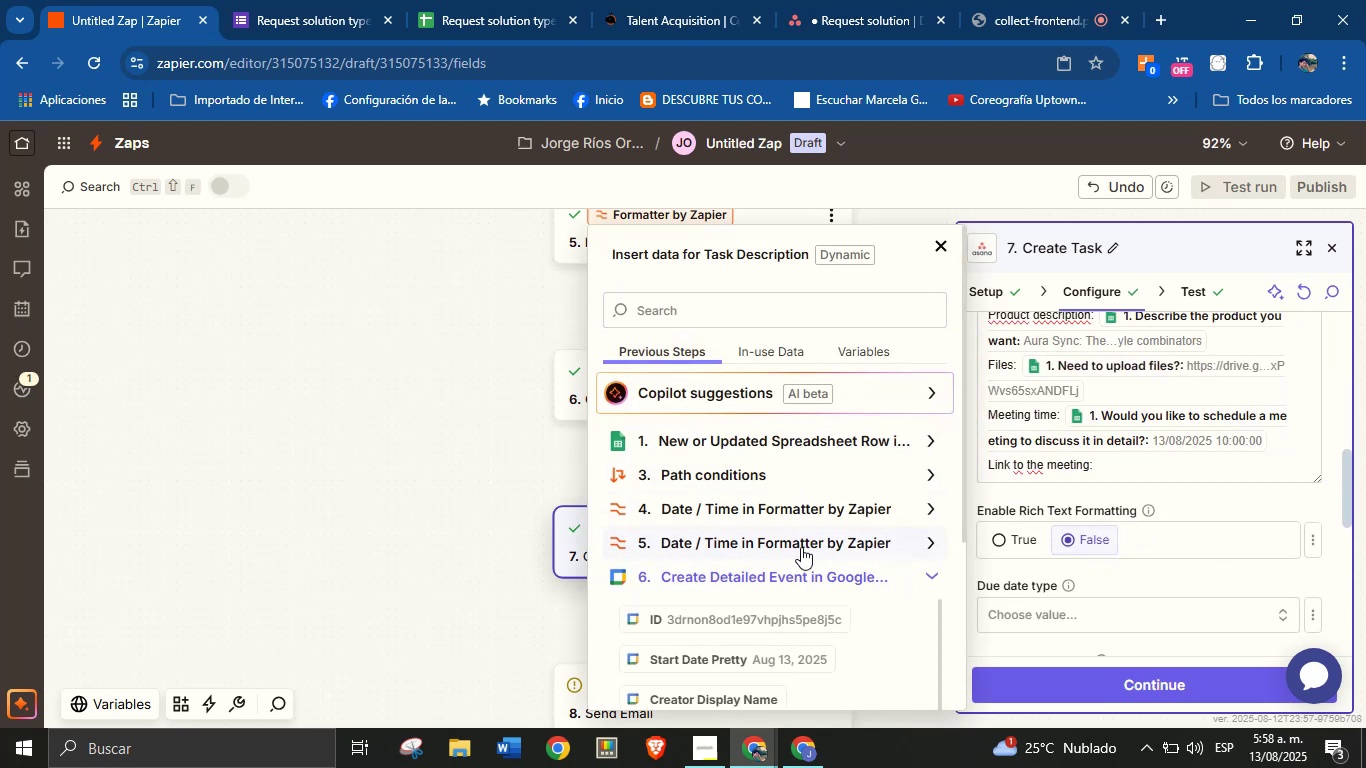 
scroll: coordinate [804, 550], scroll_direction: down, amount: 3.0
 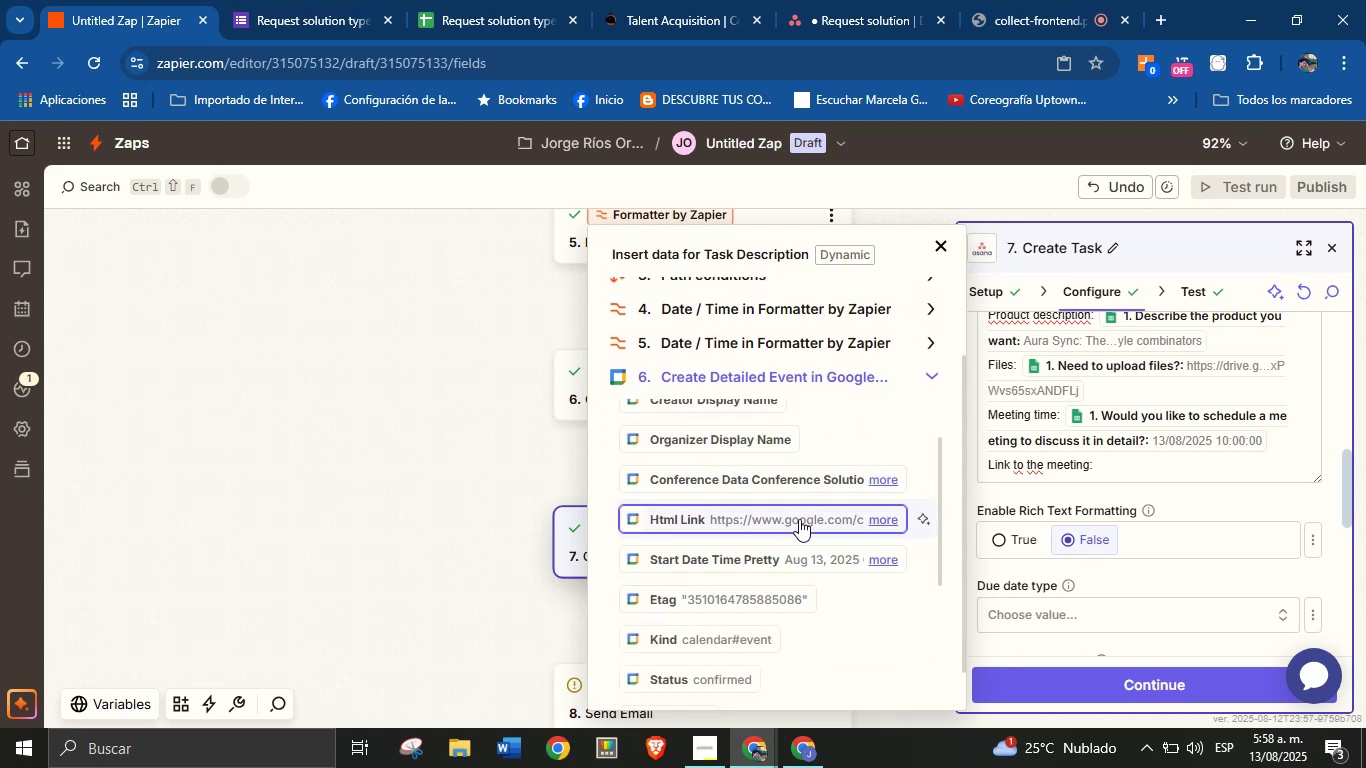 
left_click([799, 519])
 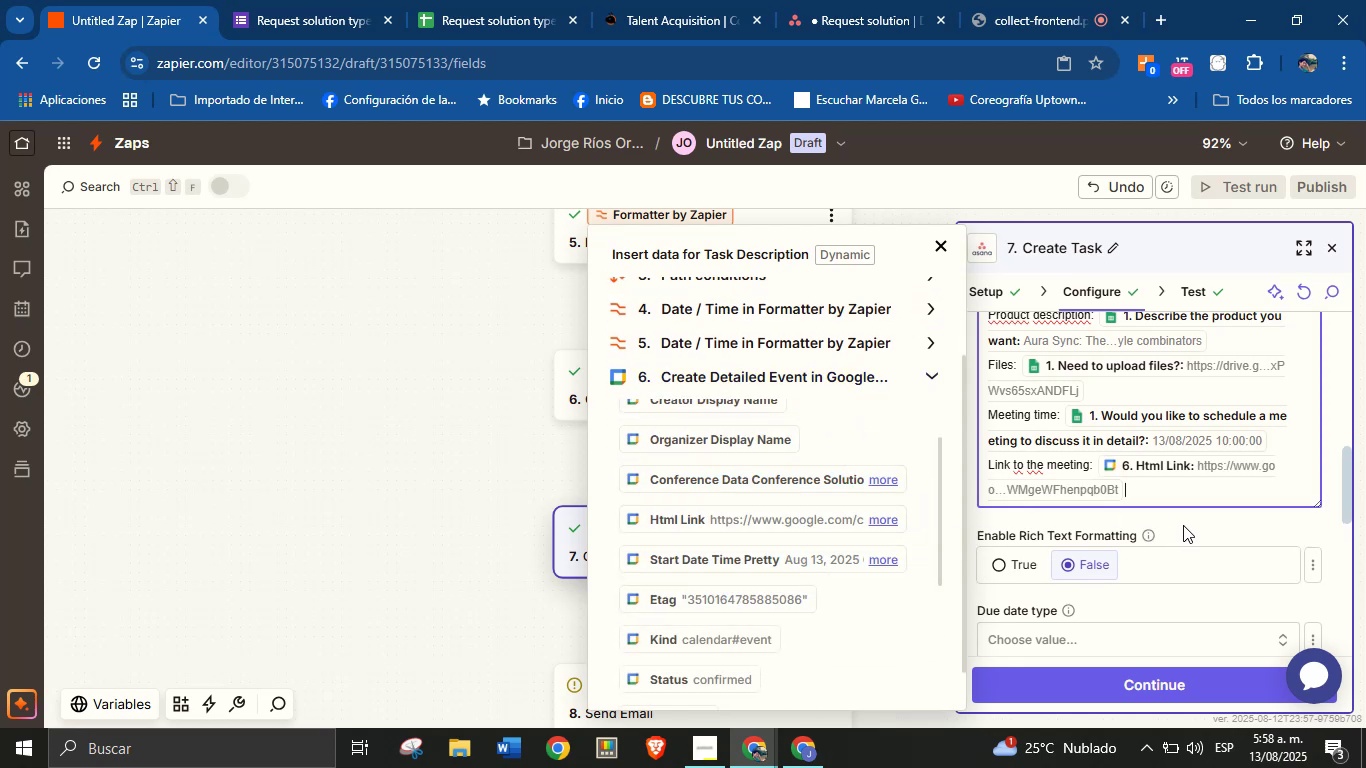 
mouse_move([1210, 505])
 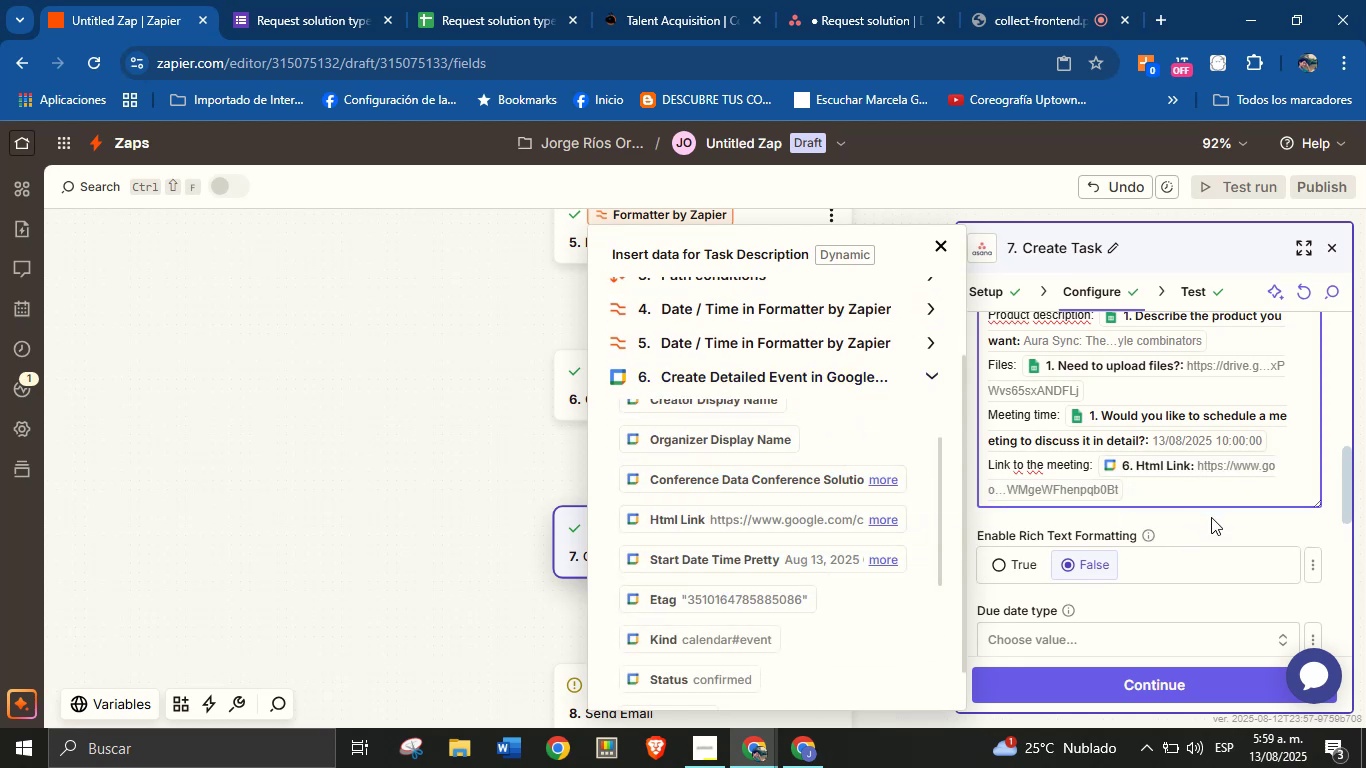 
left_click([1212, 517])
 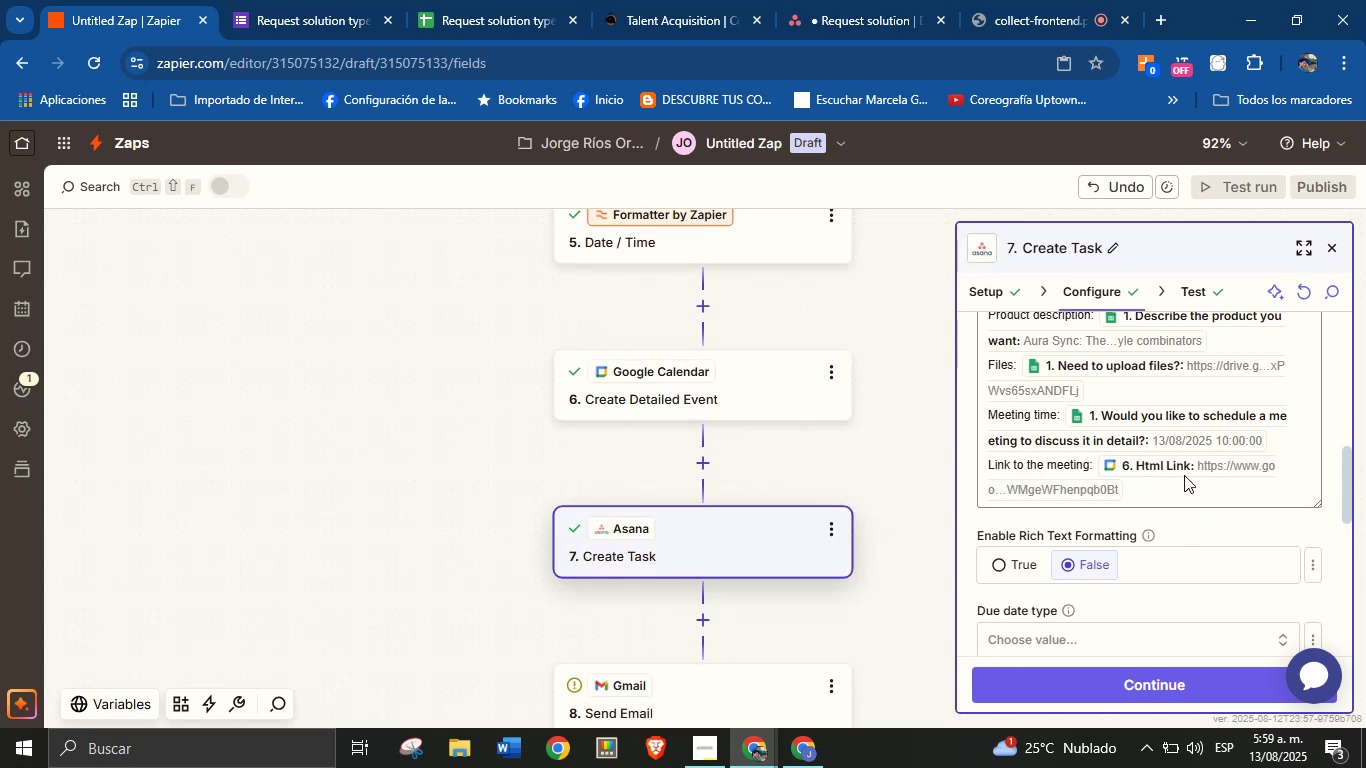 
scroll: coordinate [1130, 450], scroll_direction: down, amount: 6.0
 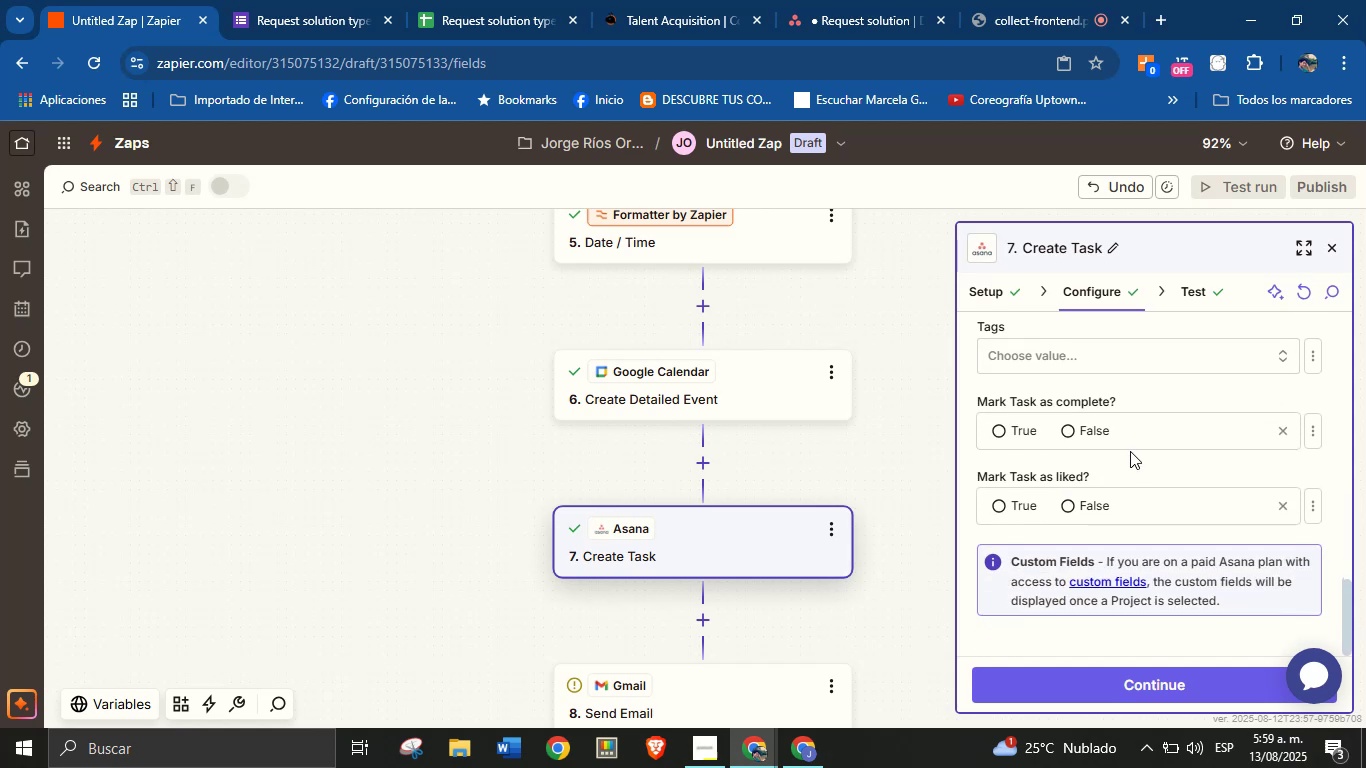 
scroll: coordinate [1130, 452], scroll_direction: down, amount: 2.0
 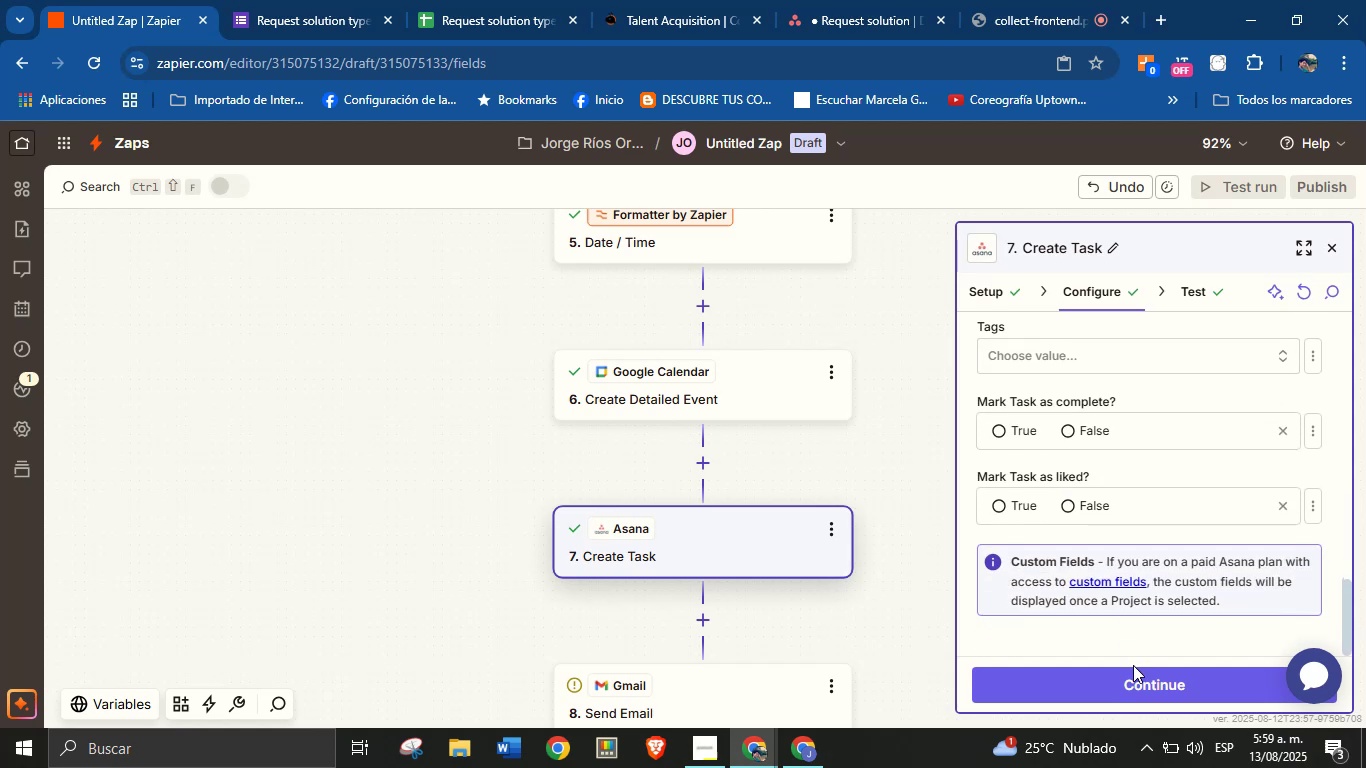 
left_click([1135, 669])
 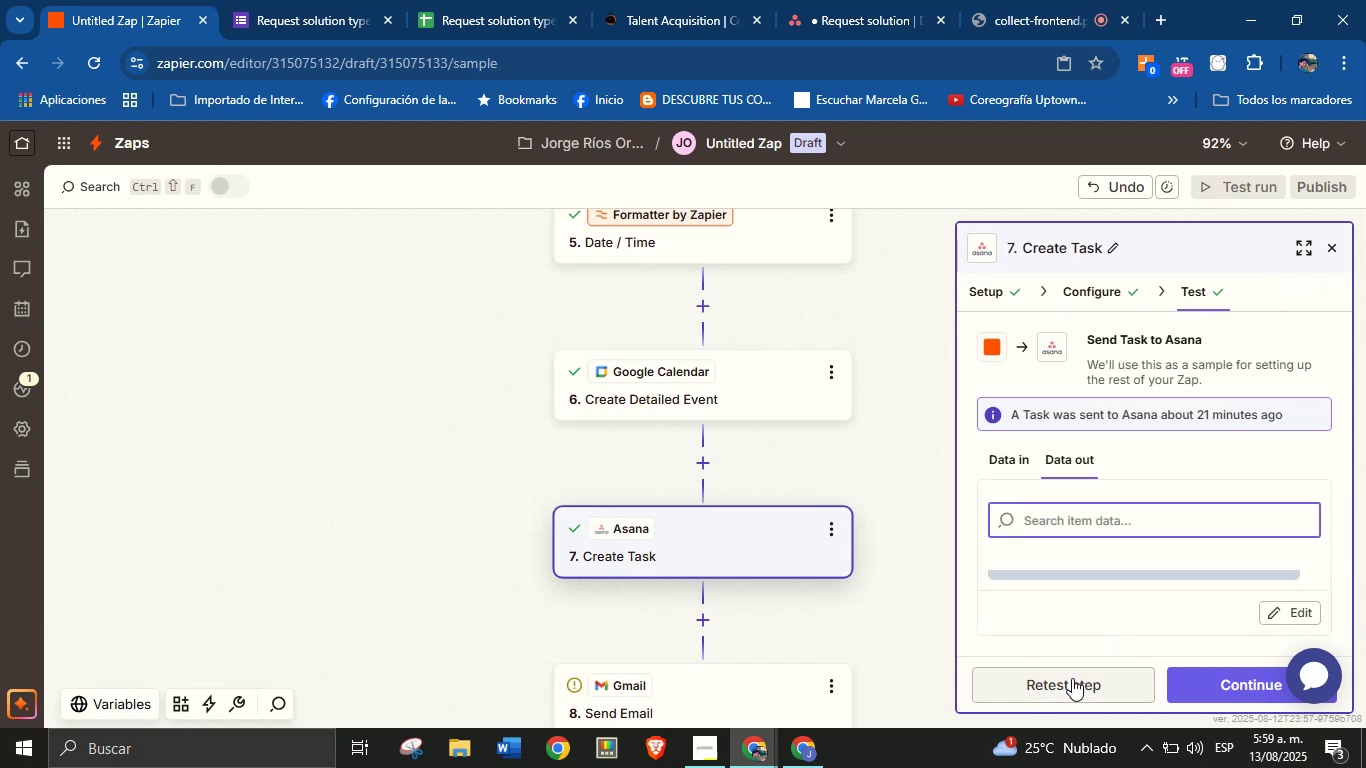 
left_click([1072, 684])
 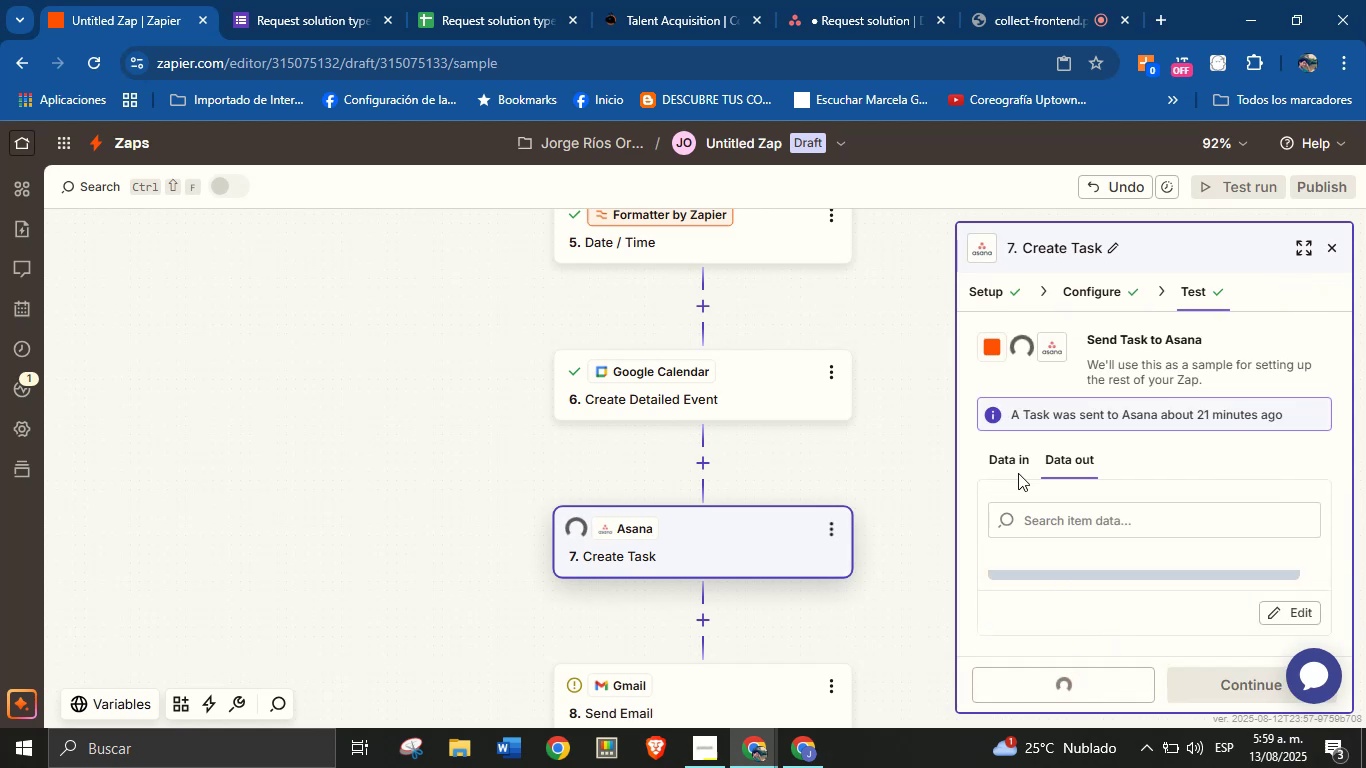 
mouse_move([845, 24])
 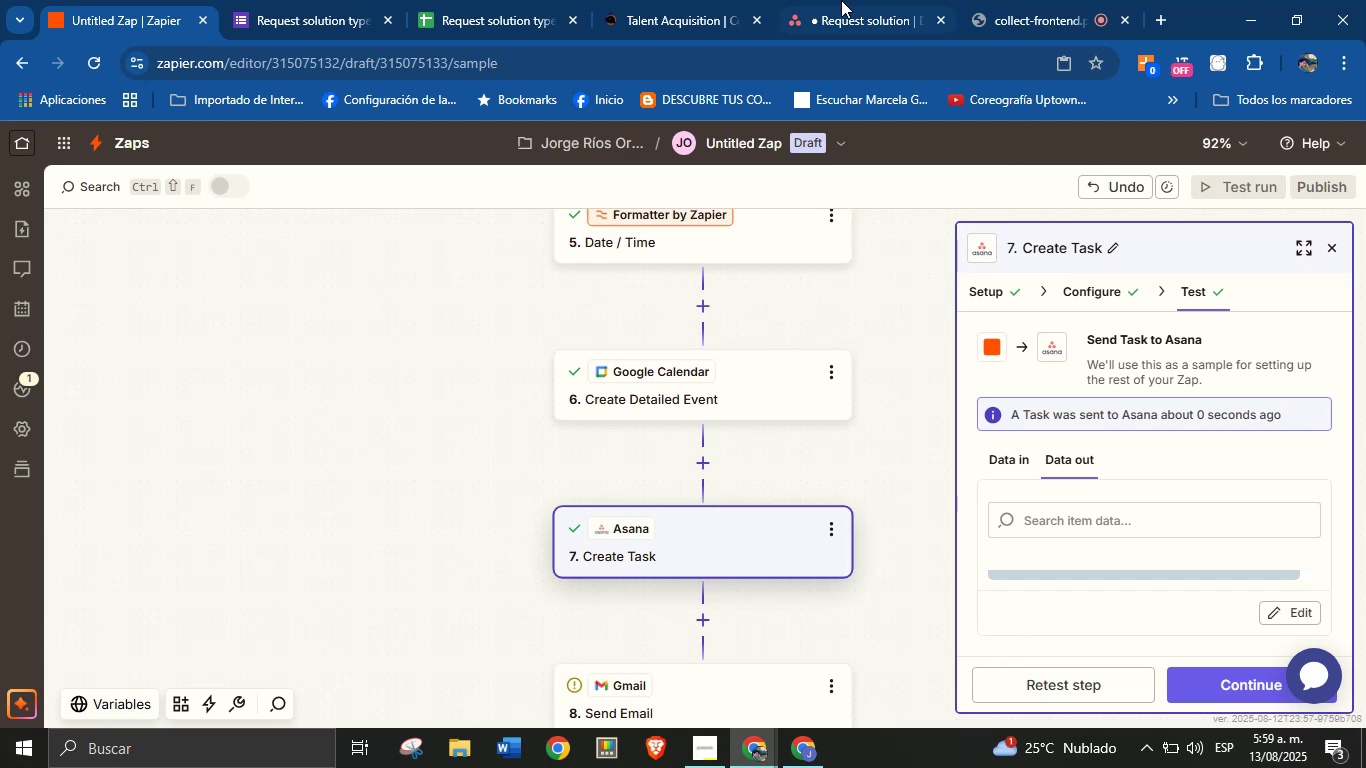 
left_click([870, 0])
 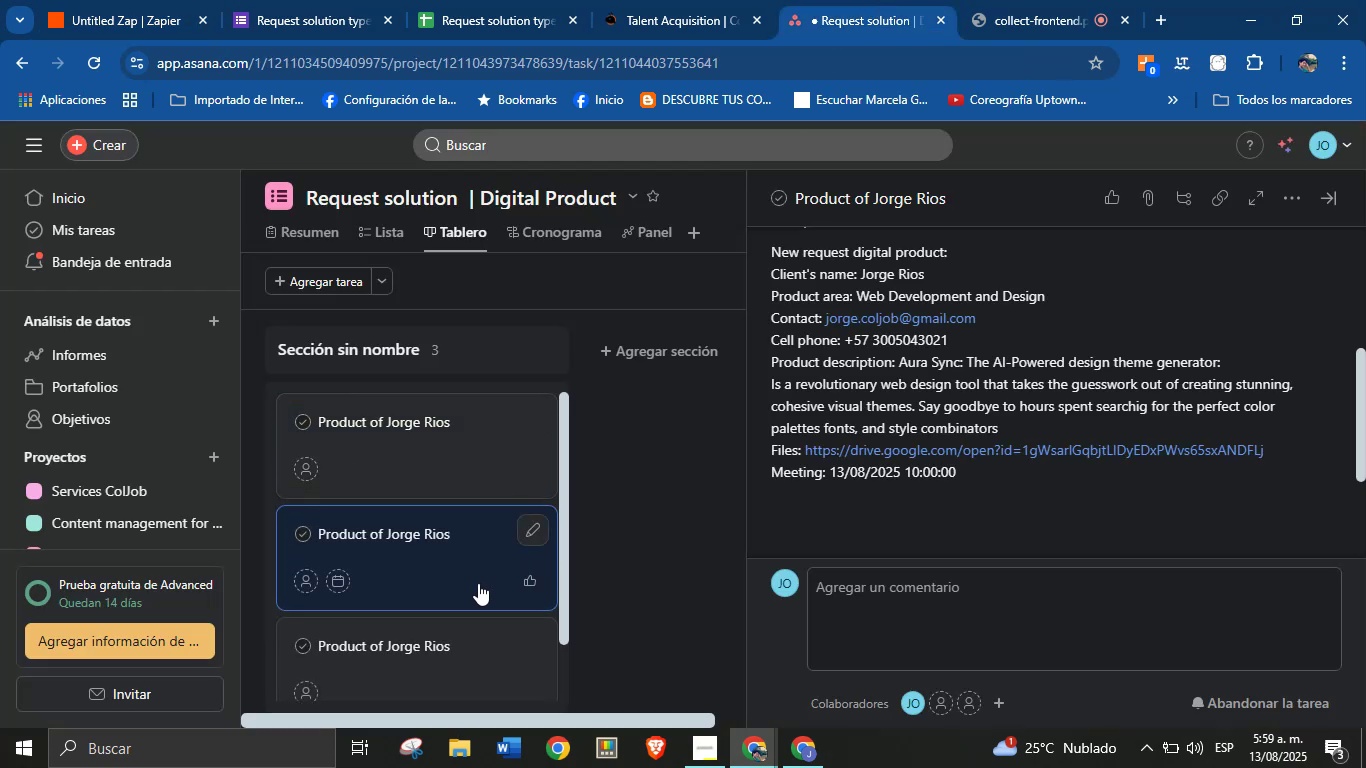 
right_click([447, 564])
 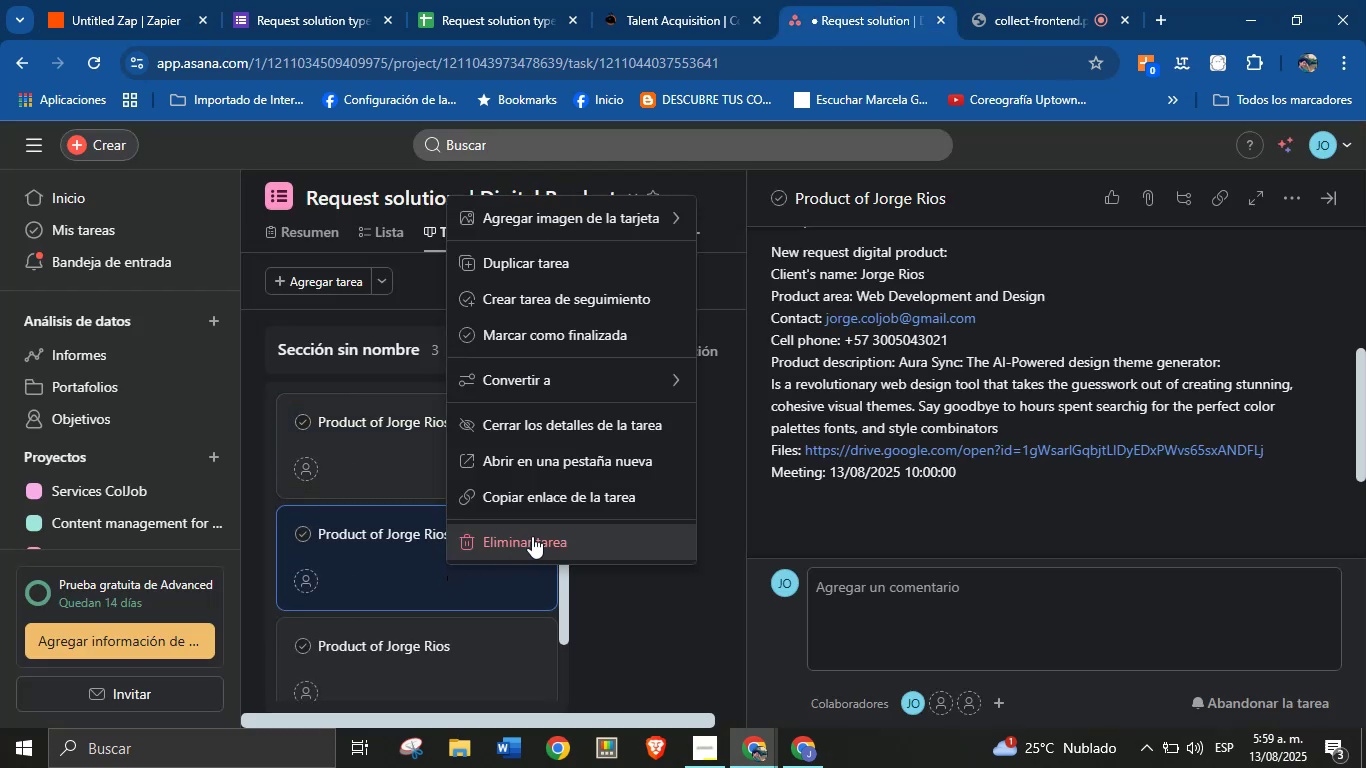 
left_click([535, 532])
 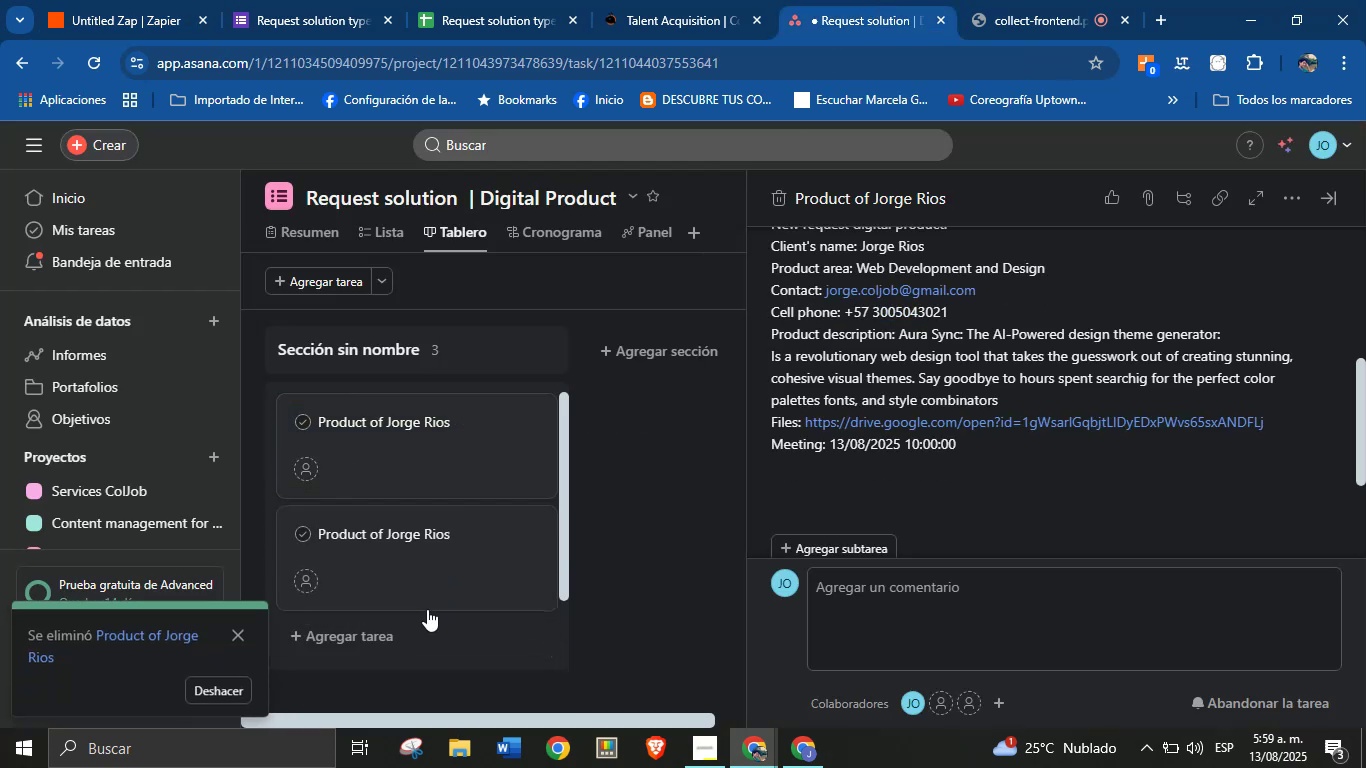 
right_click([433, 558])
 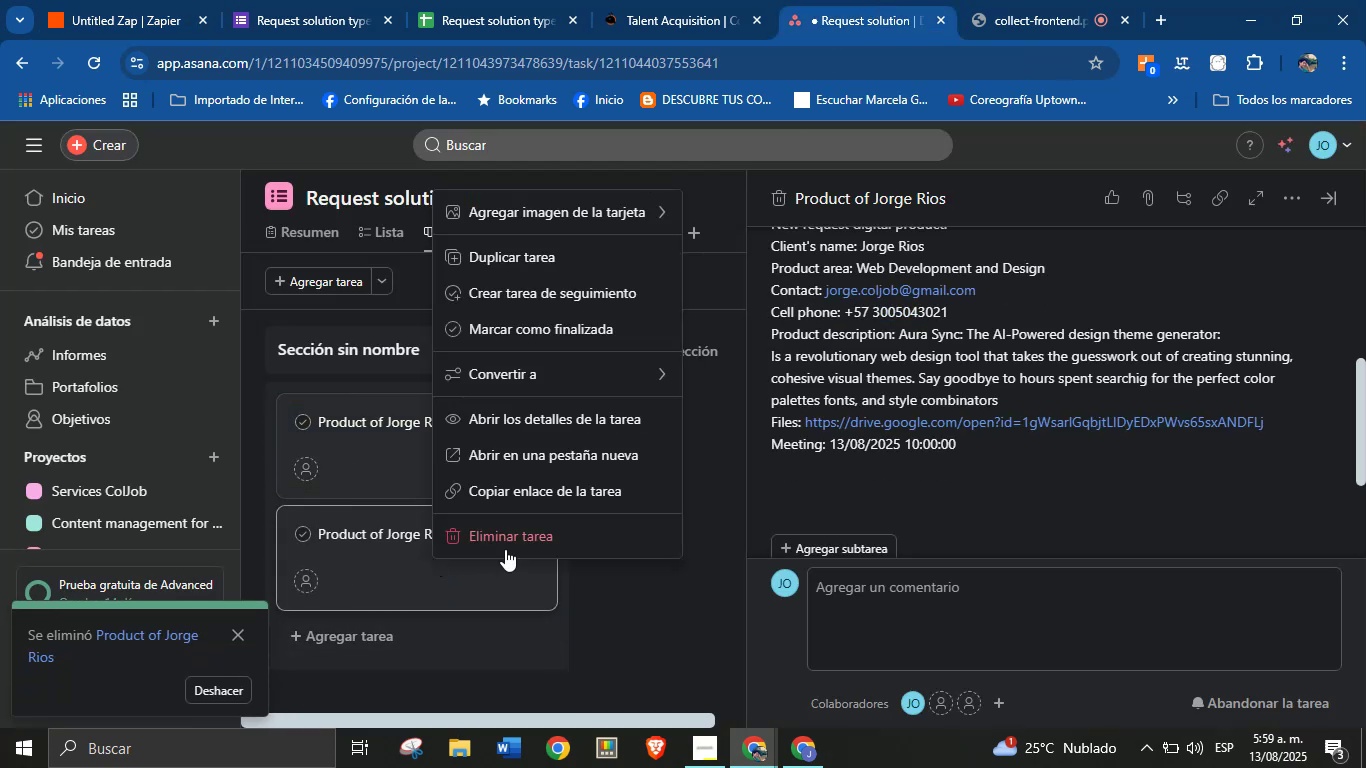 
left_click([526, 535])
 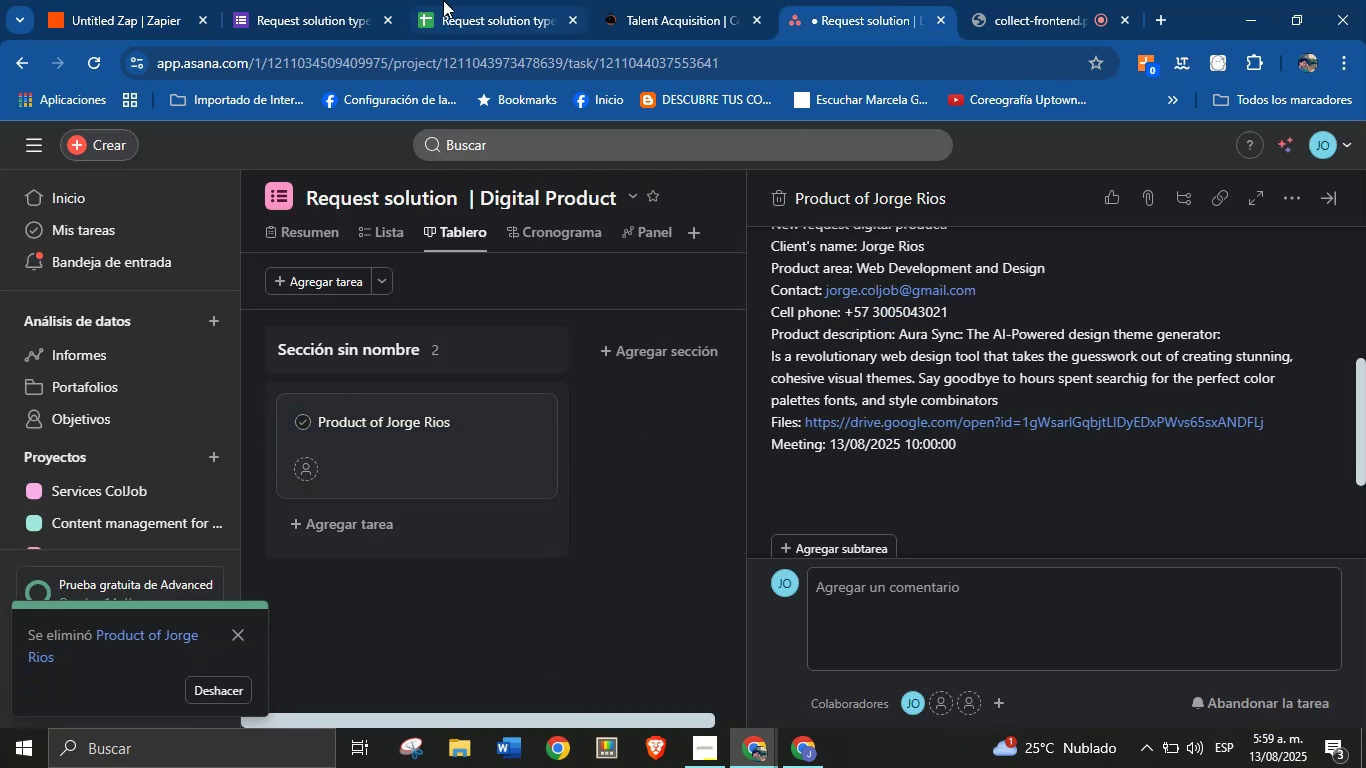 
left_click([443, 0])
 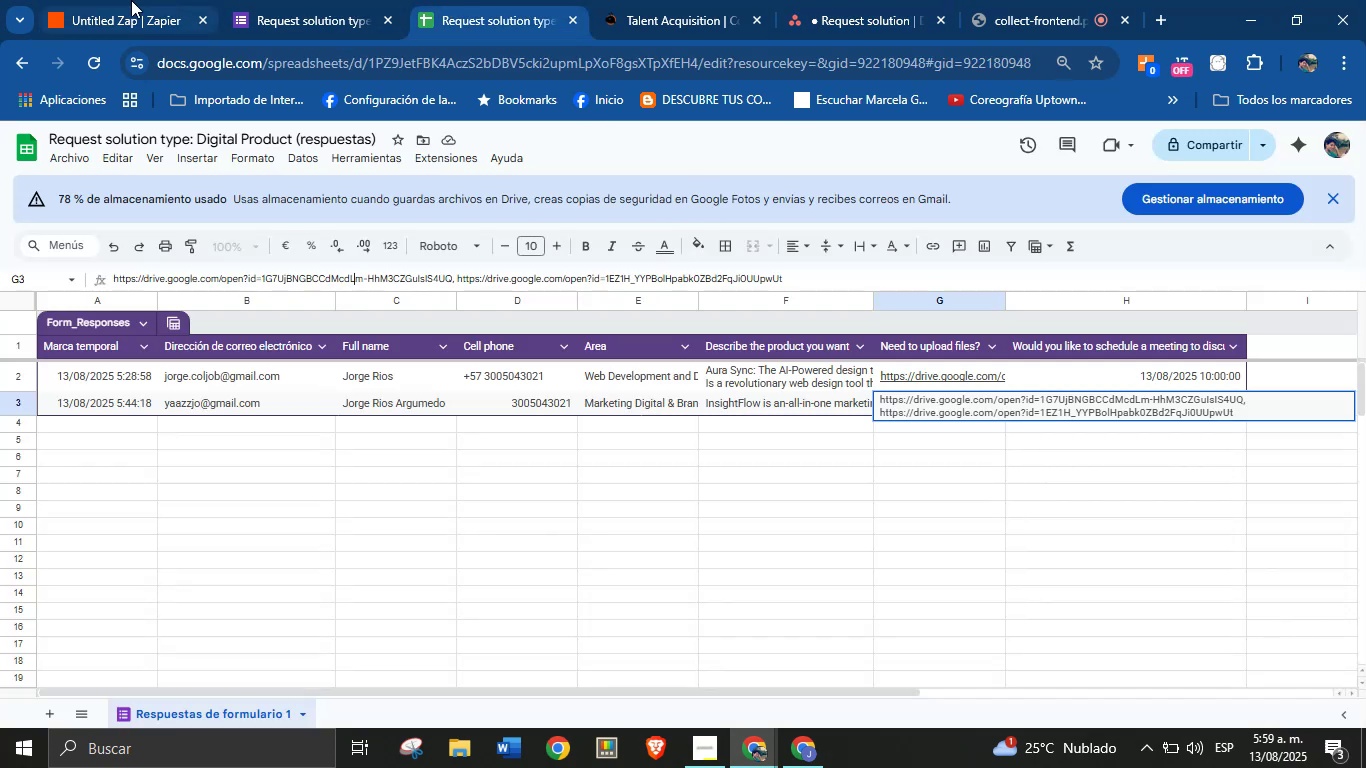 
left_click([430, 533])
 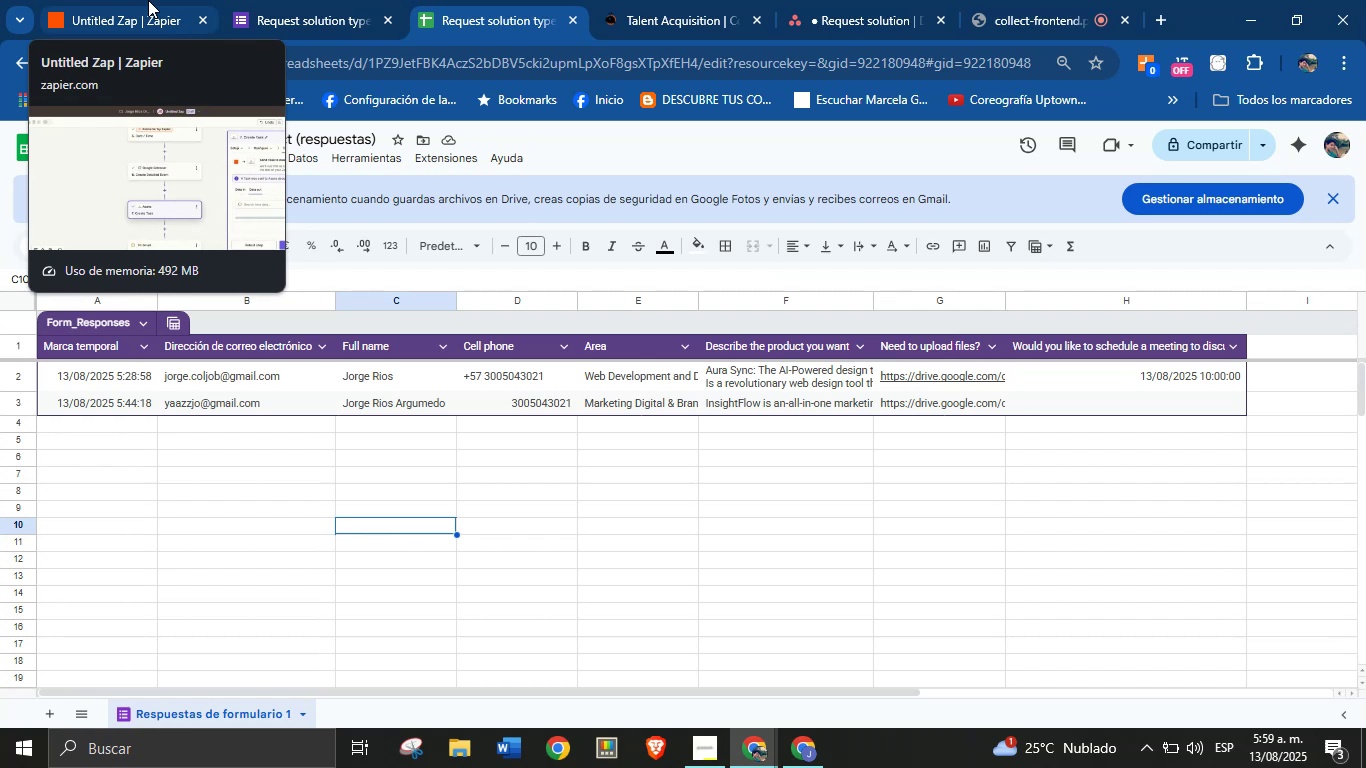 
left_click([148, 0])
 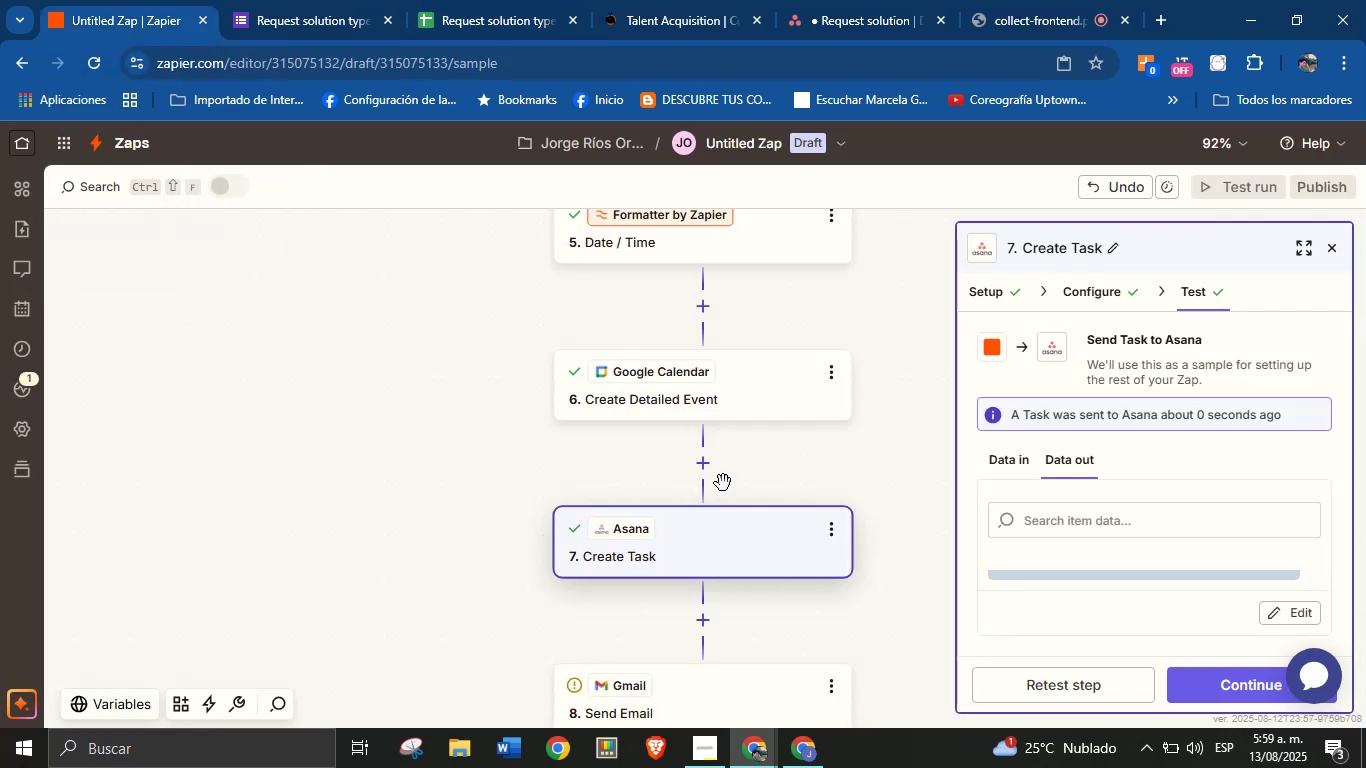 
scroll: coordinate [778, 515], scroll_direction: down, amount: 1.0
 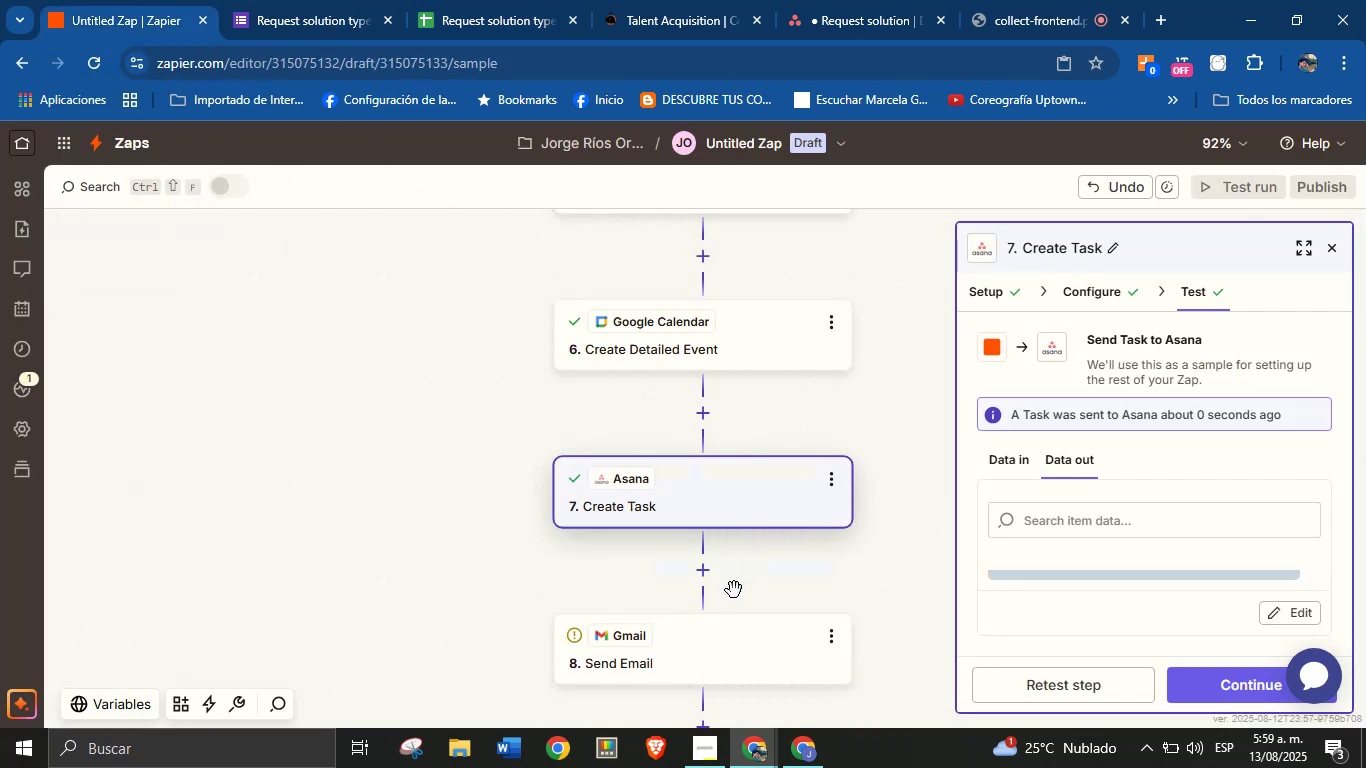 
left_click([717, 635])
 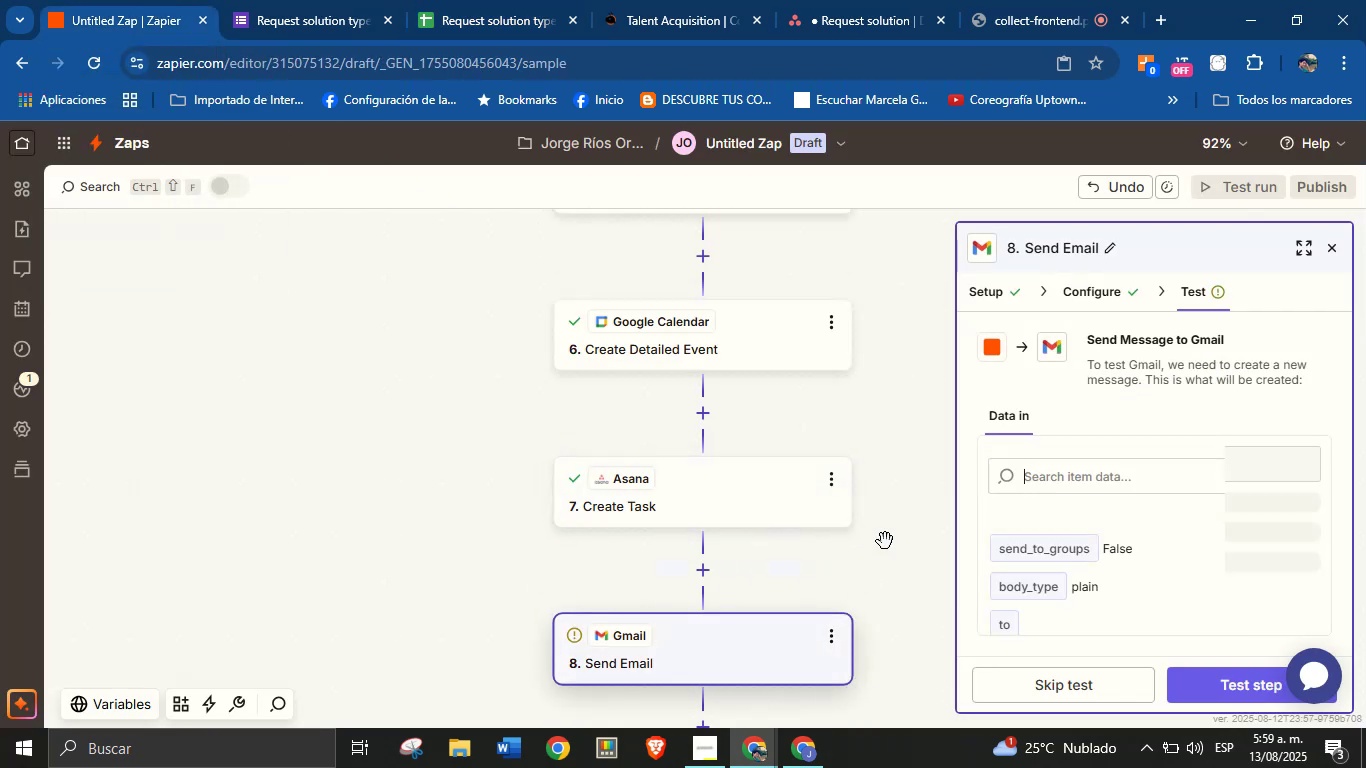 
scroll: coordinate [1082, 456], scroll_direction: down, amount: 4.0
 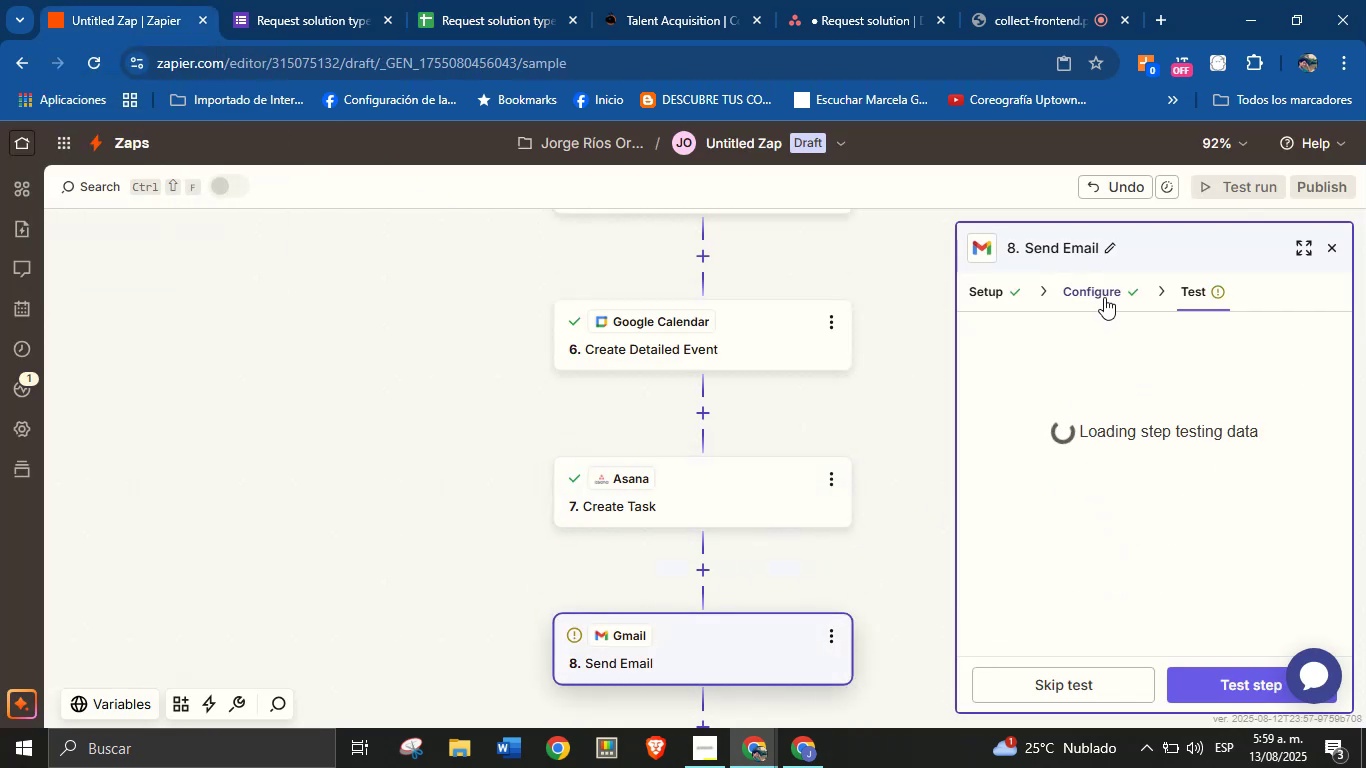 
left_click([1105, 295])
 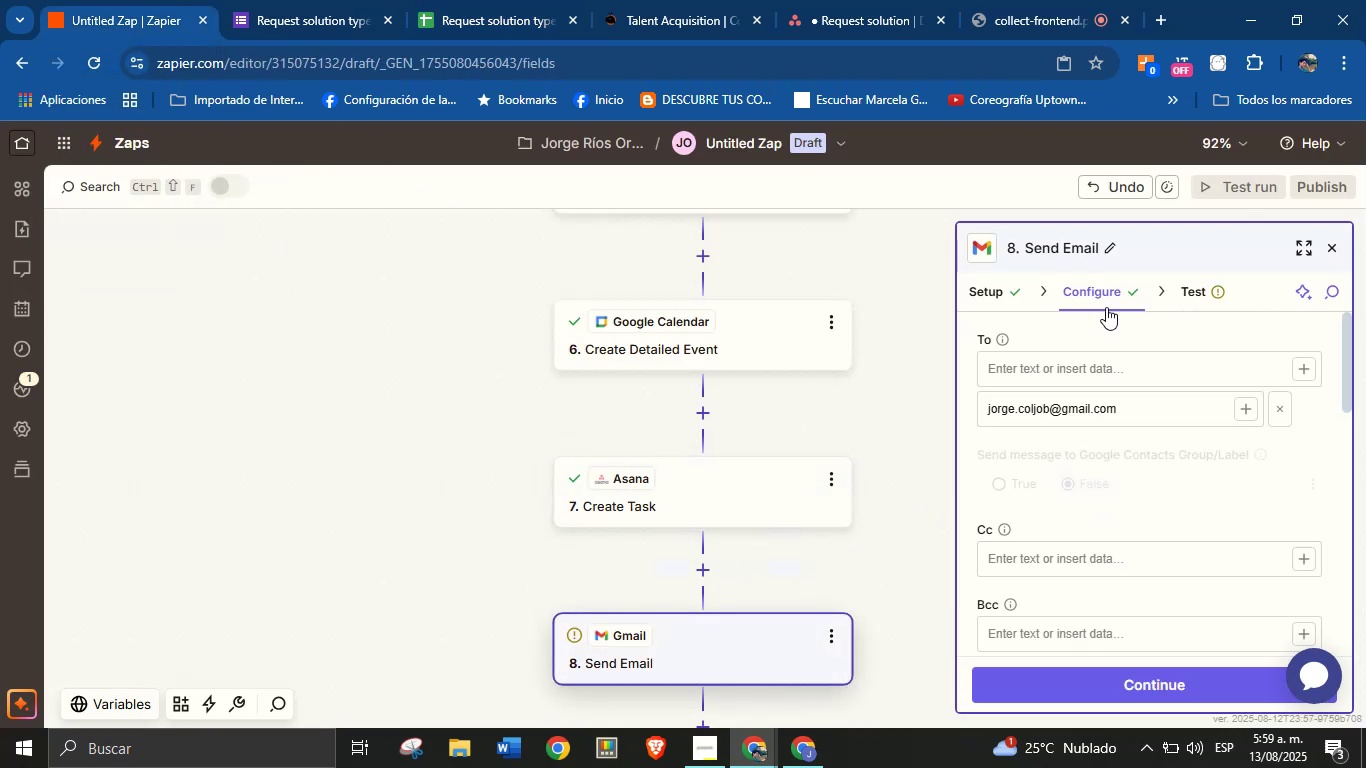 
scroll: coordinate [1130, 534], scroll_direction: down, amount: 5.0
 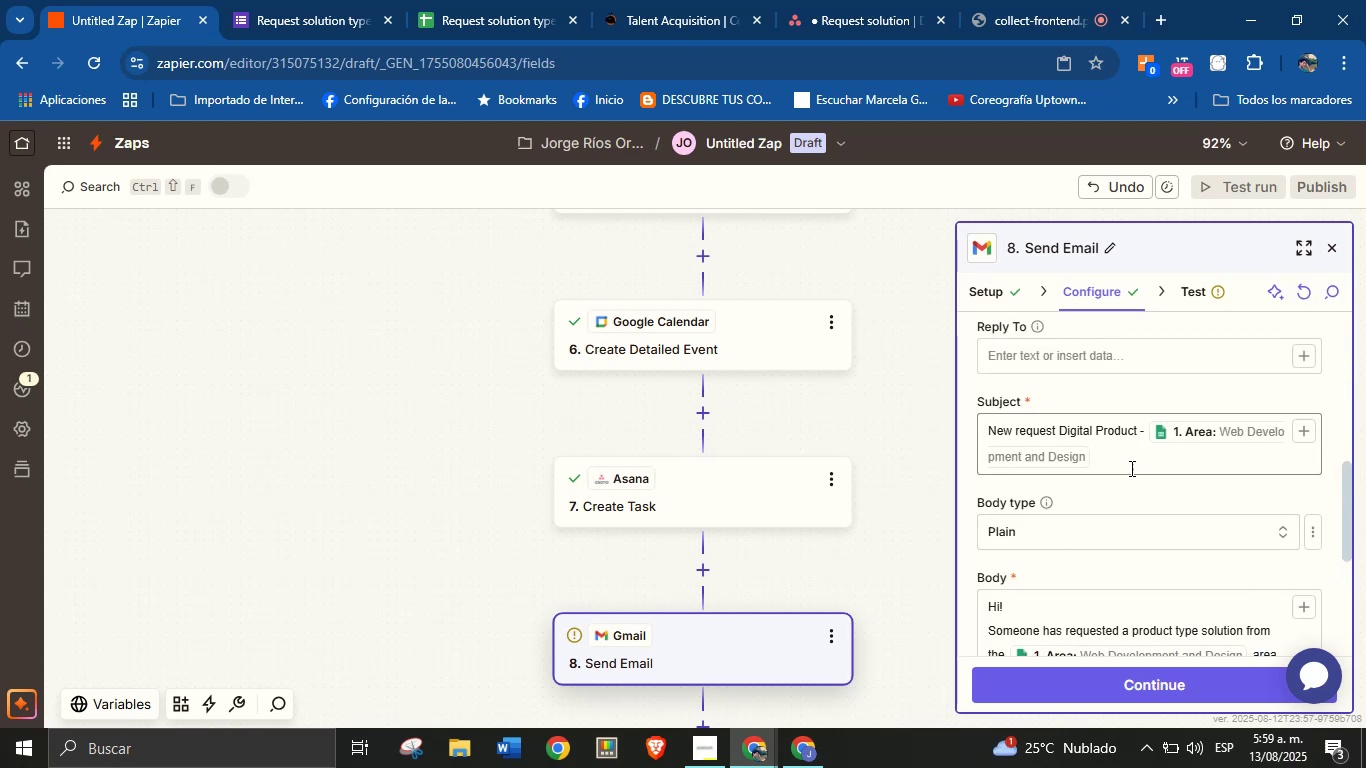 
left_click([1130, 465])
 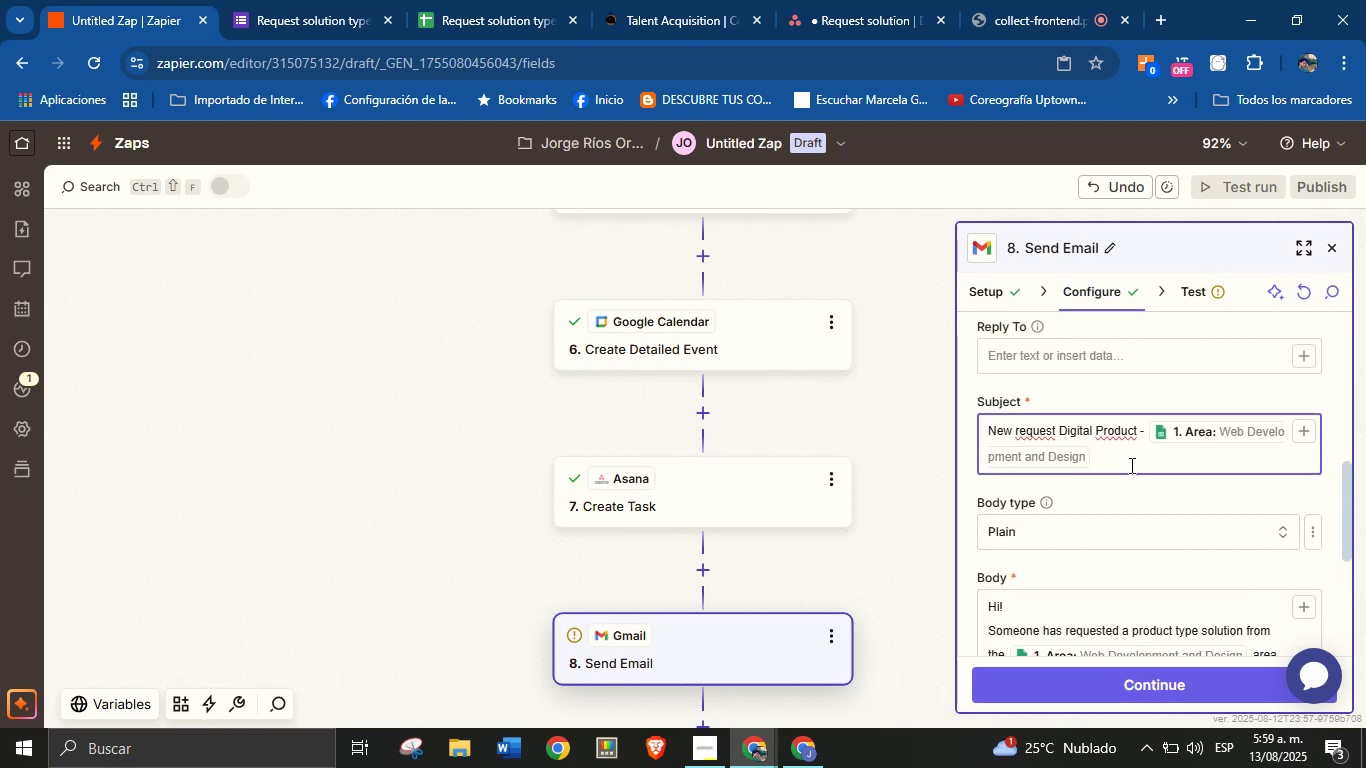 
scroll: coordinate [1134, 454], scroll_direction: down, amount: 1.0
 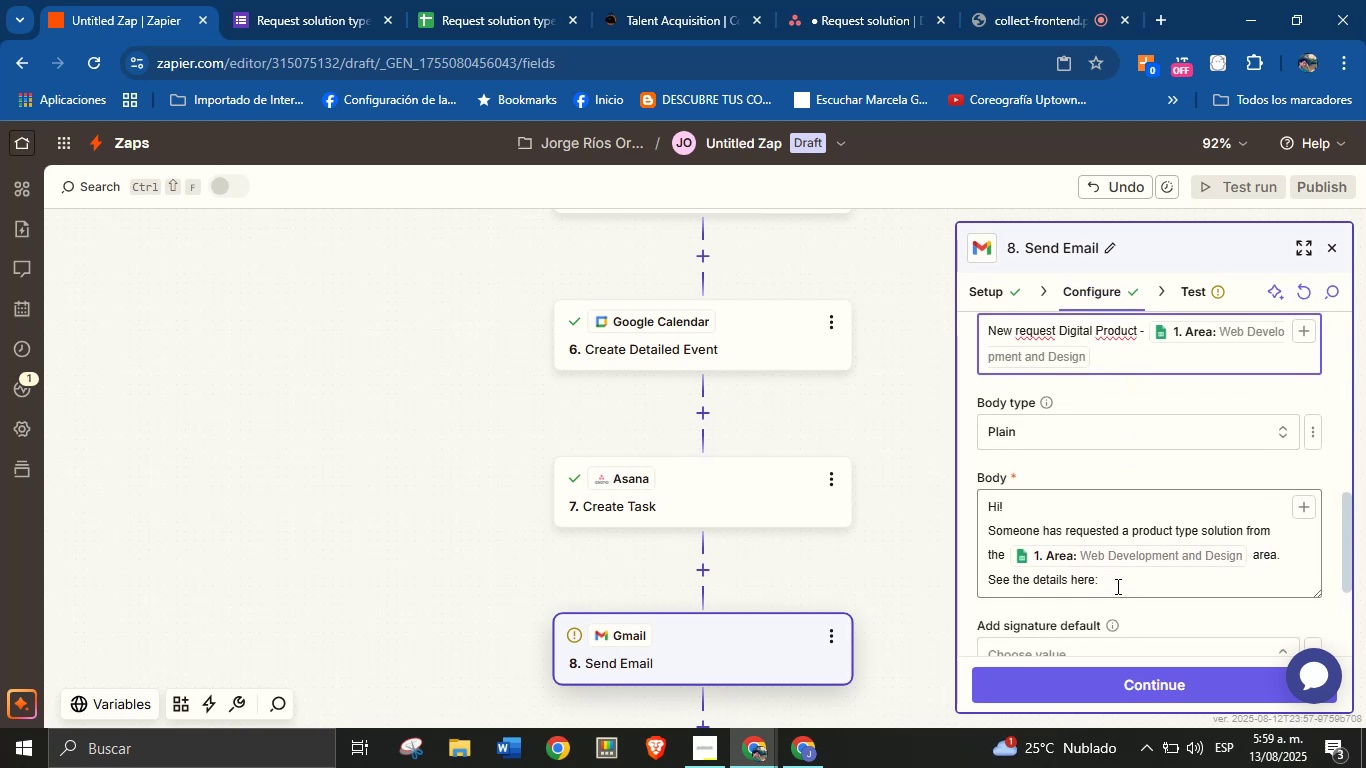 
left_click([1116, 582])
 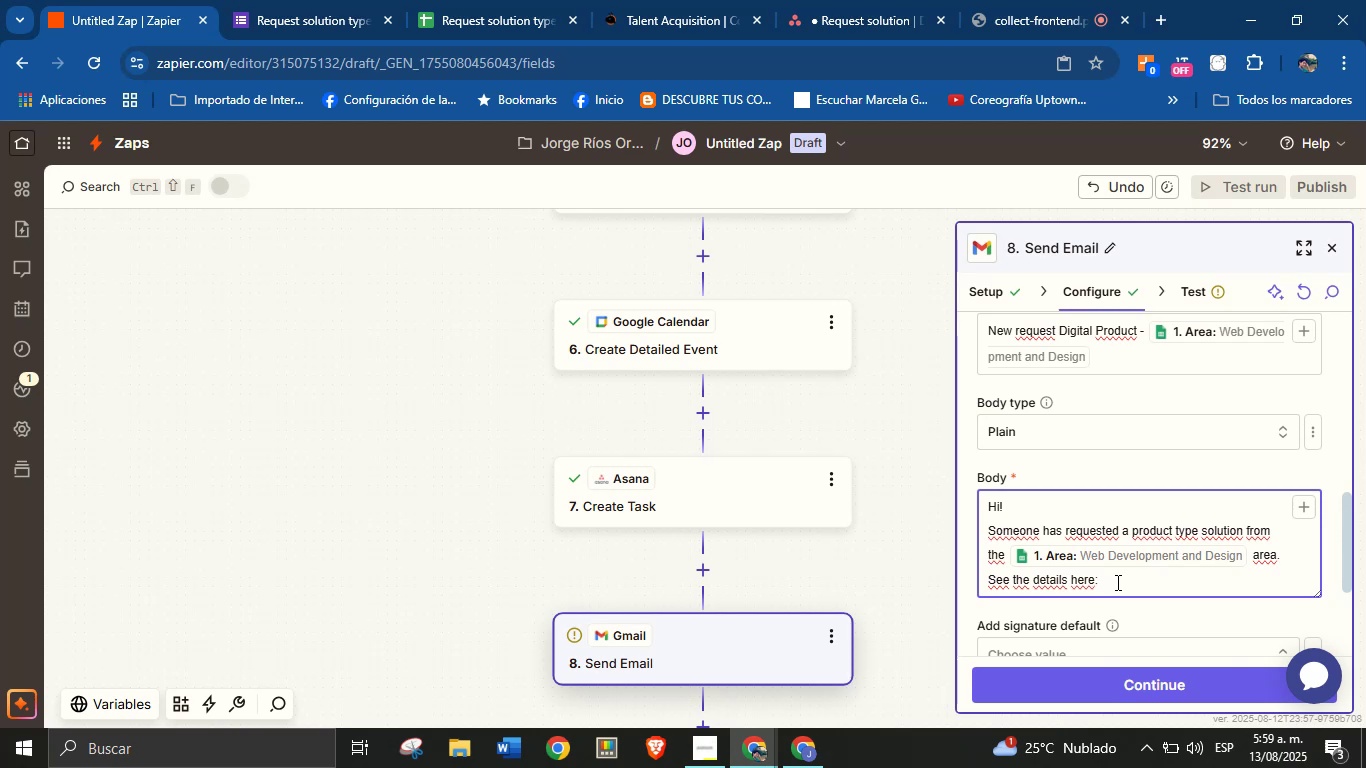 
wait(6.43)
 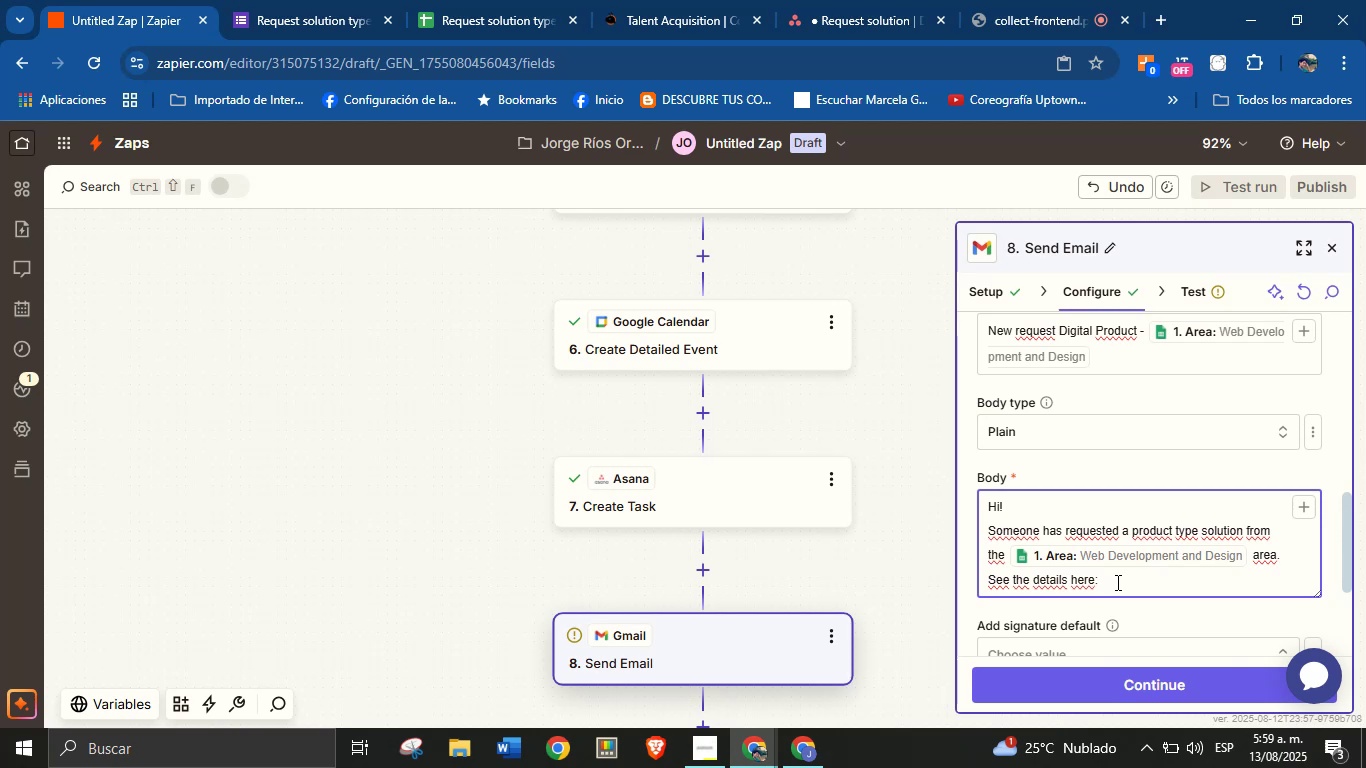 
left_click([1299, 509])
 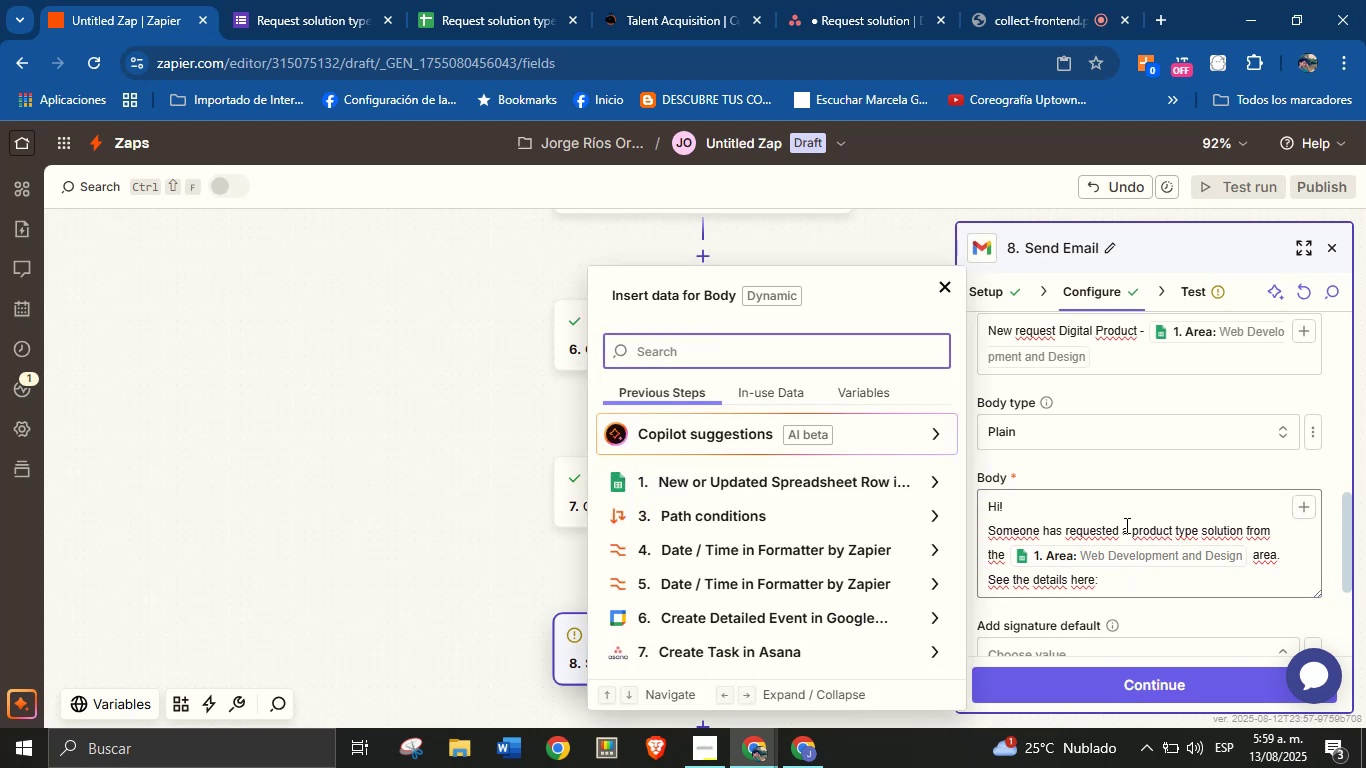 
scroll: coordinate [779, 569], scroll_direction: down, amount: 2.0
 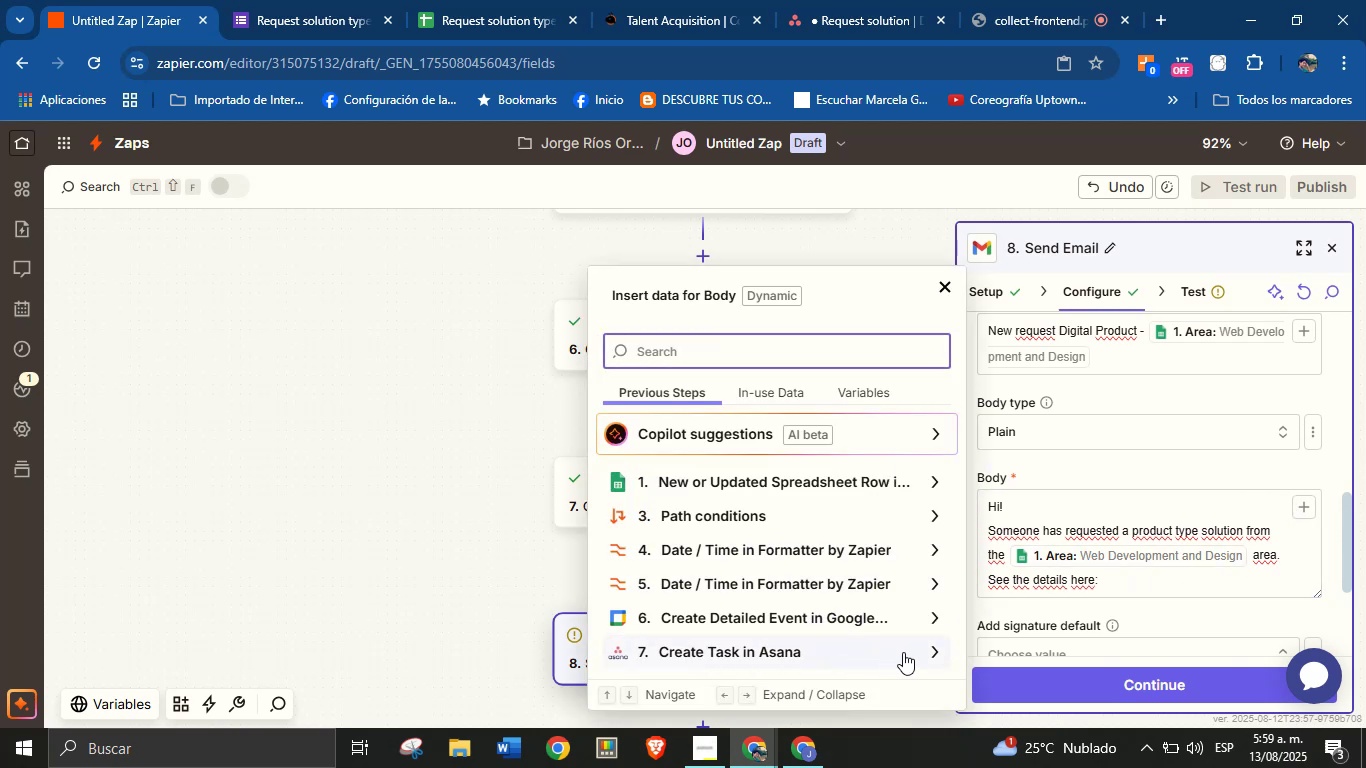 
left_click([932, 649])
 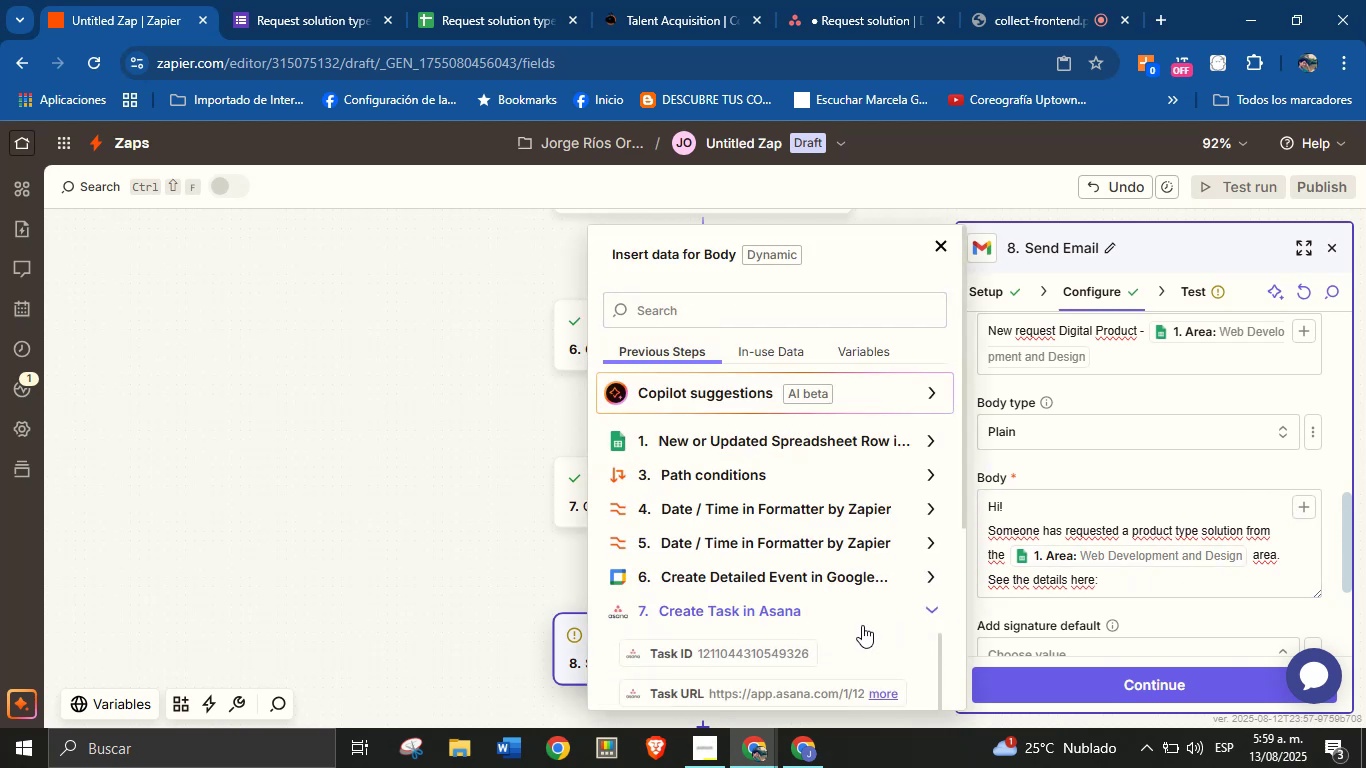 
scroll: coordinate [807, 638], scroll_direction: down, amount: 1.0
 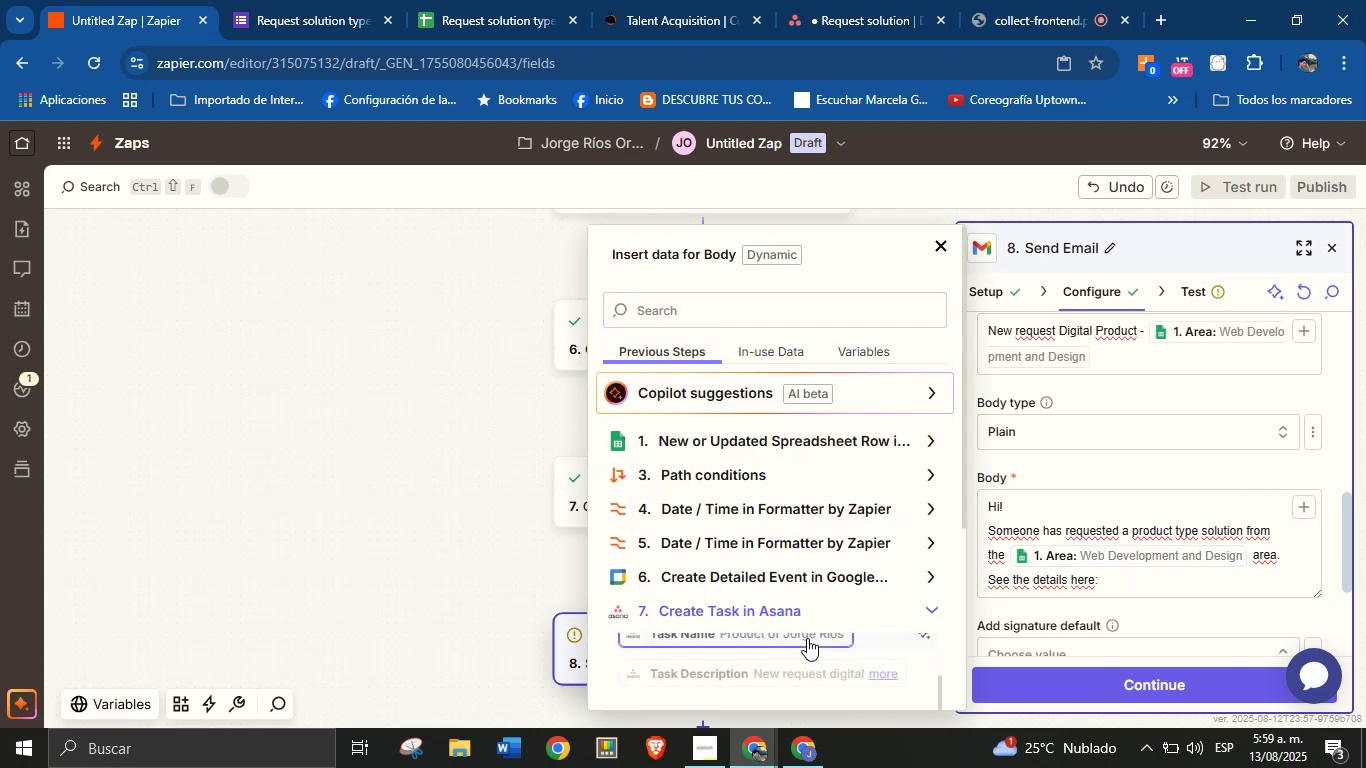 
scroll: coordinate [797, 676], scroll_direction: up, amount: 1.0
 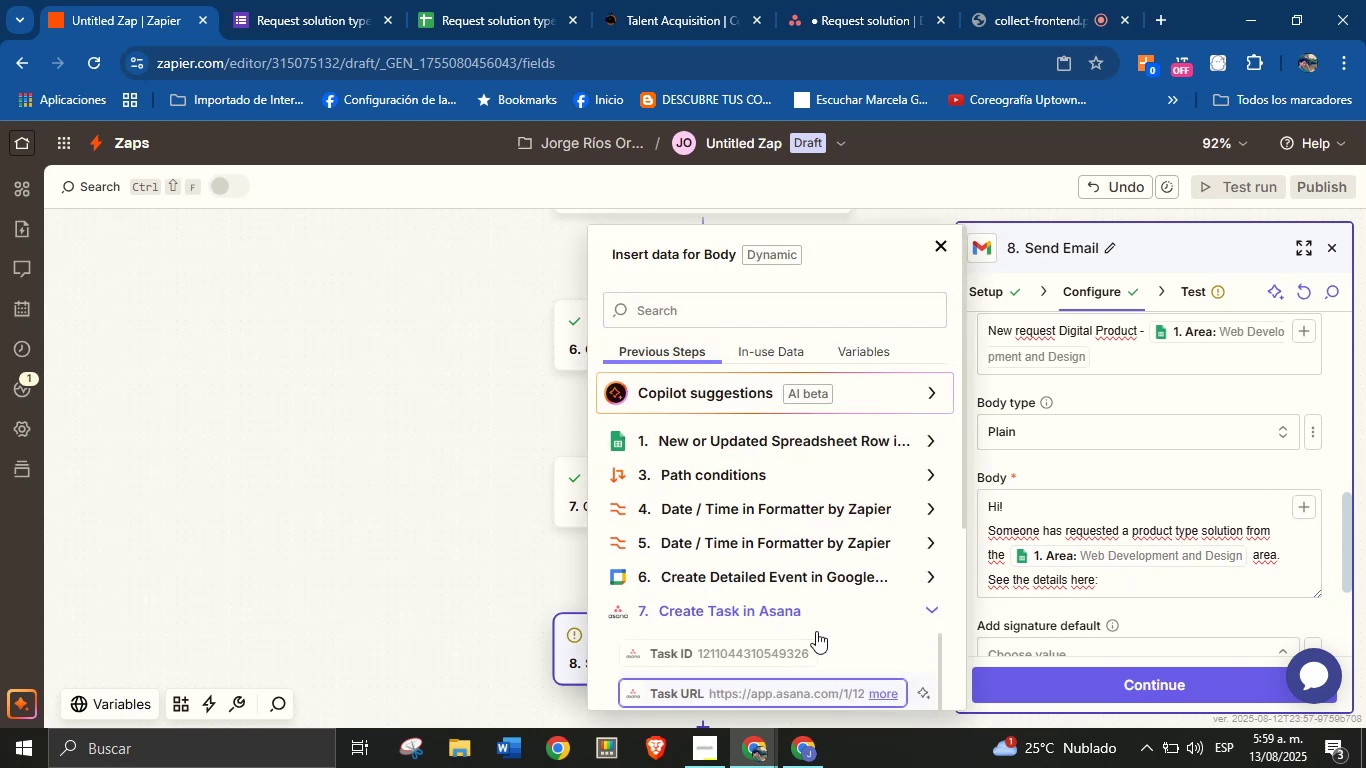 
scroll: coordinate [894, 428], scroll_direction: down, amount: 1.0
 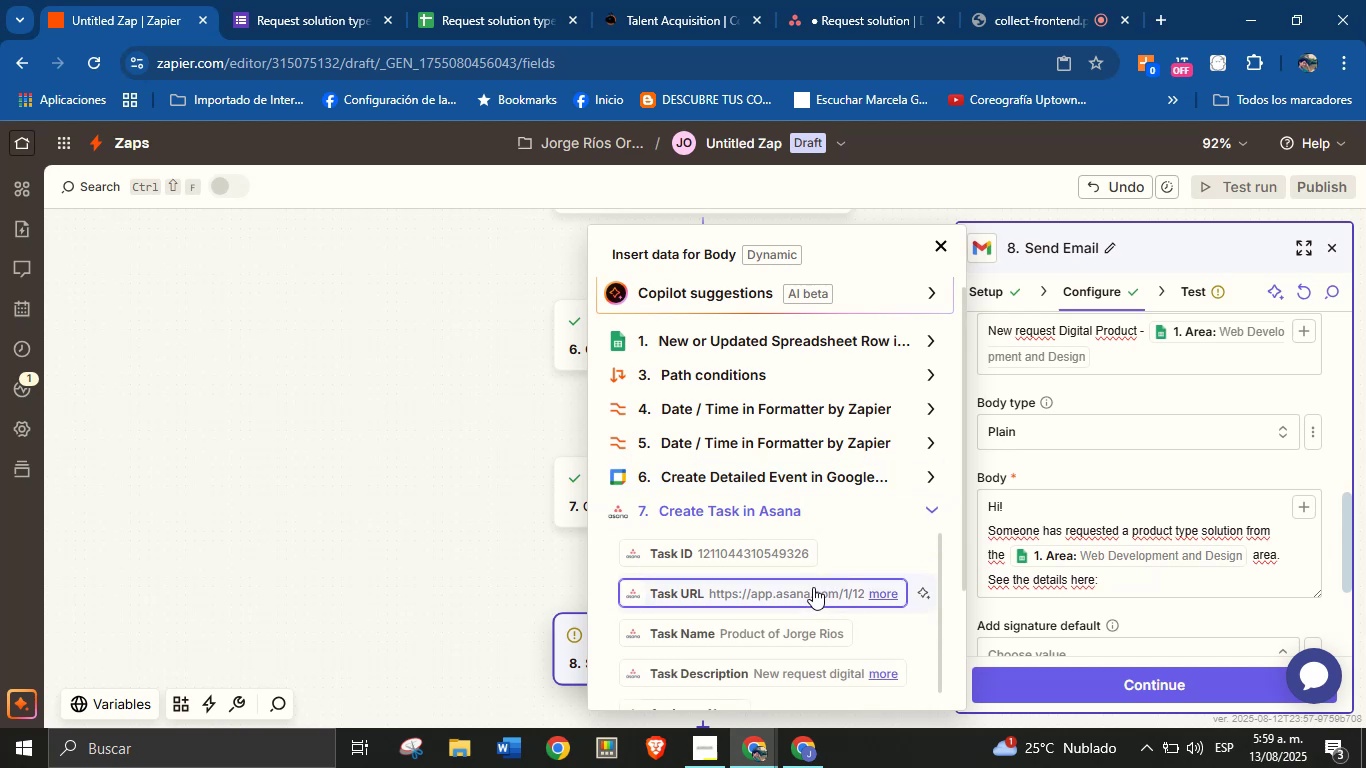 
left_click([813, 587])
 